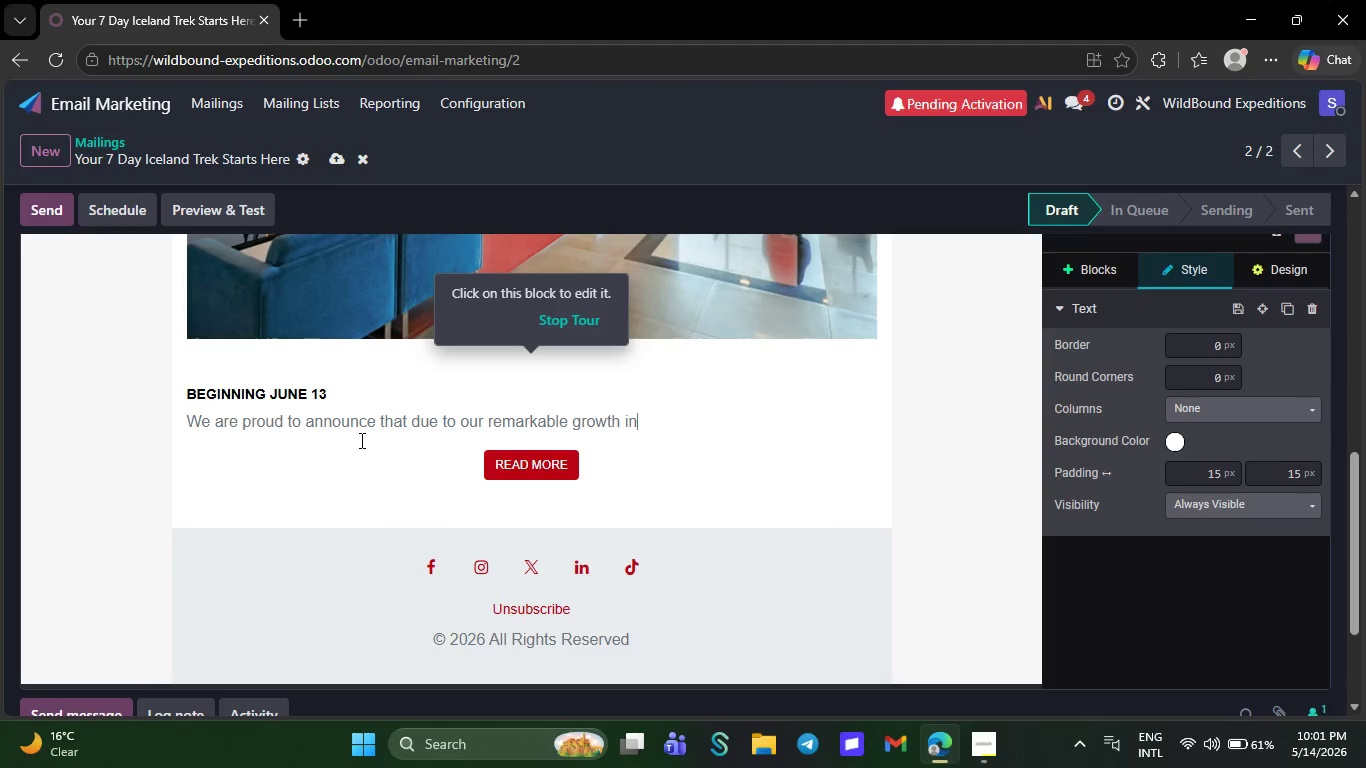 
key(Backspace)
 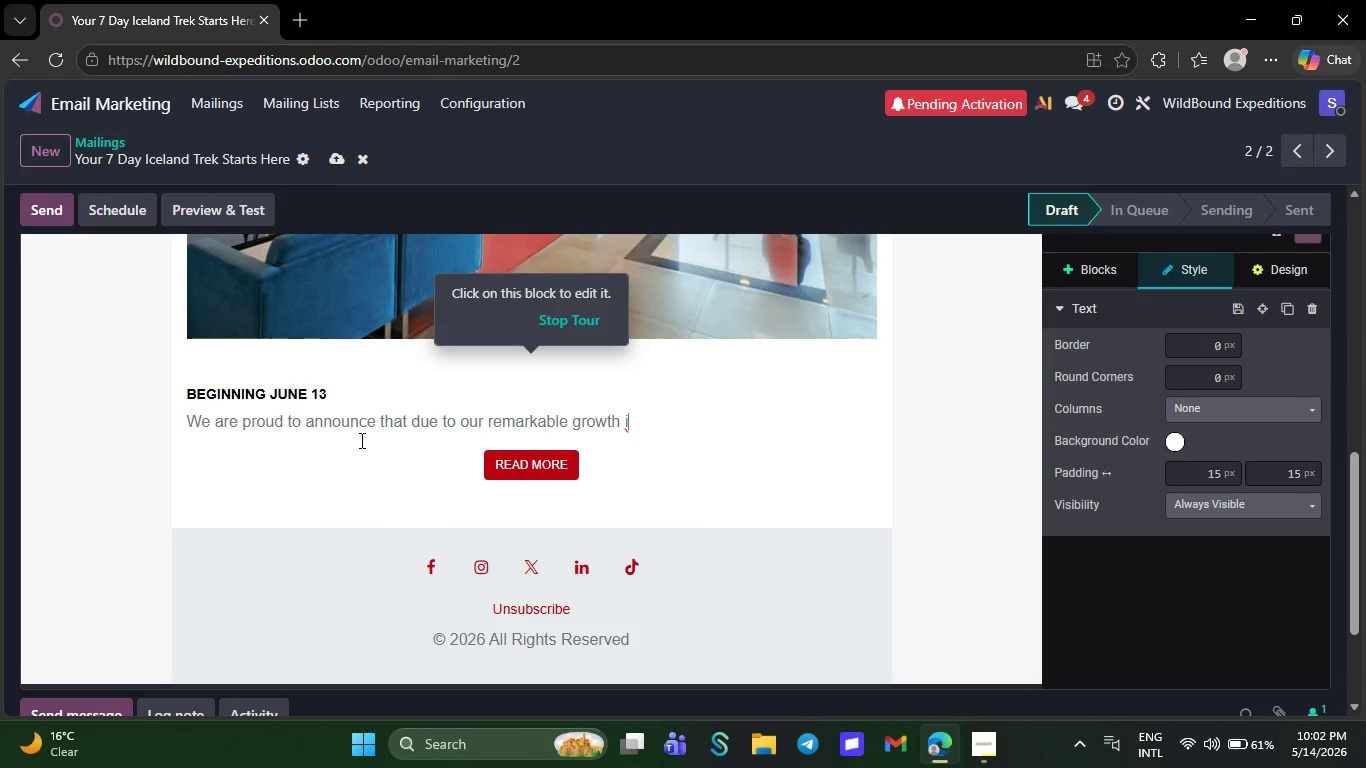 
key(Backspace)
 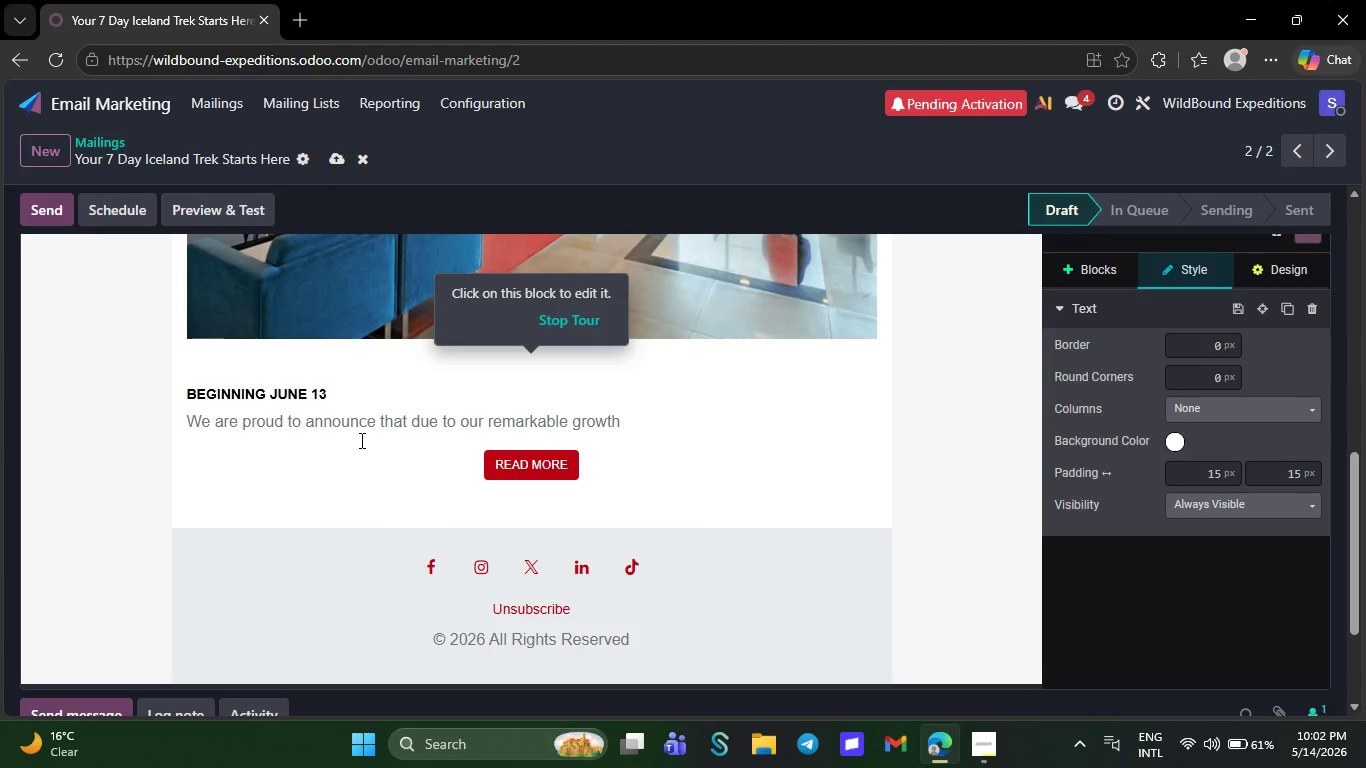 
key(Backspace)
 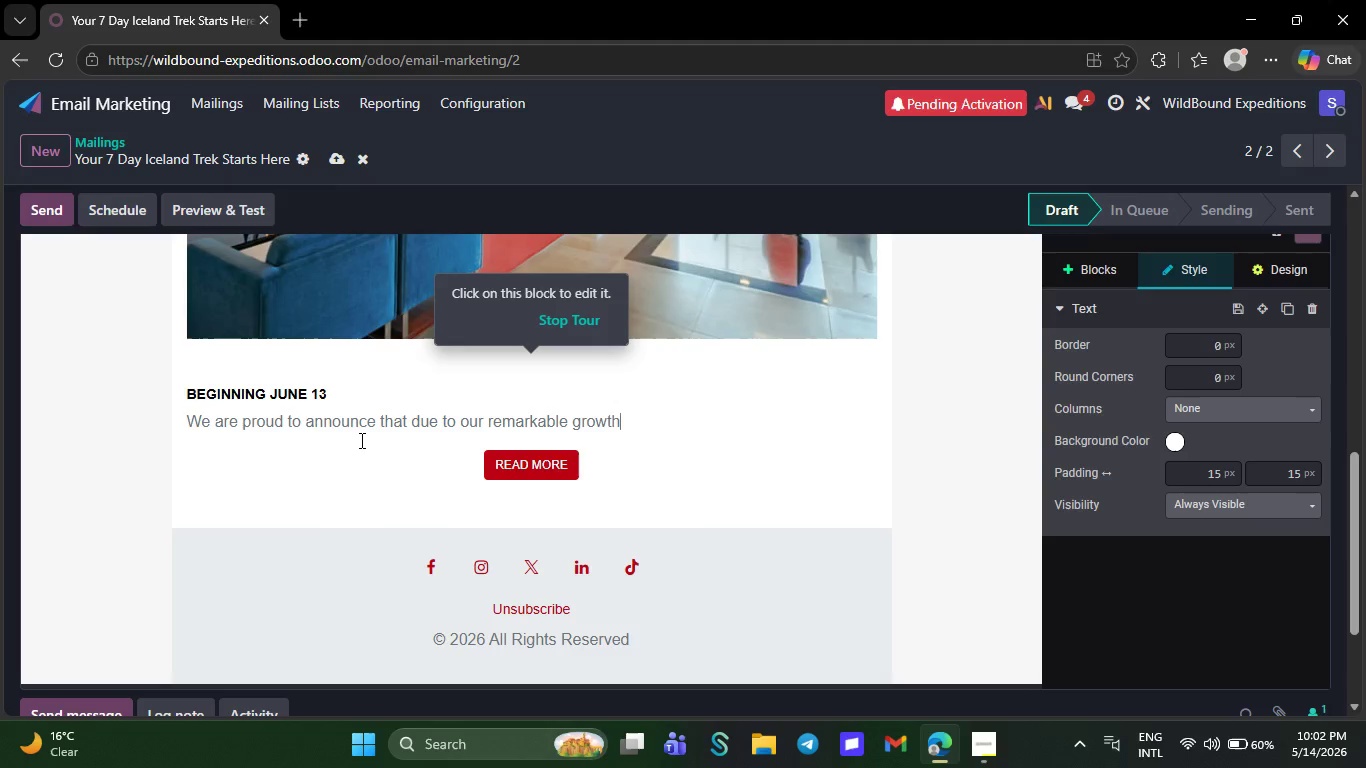 
key(Backspace)
 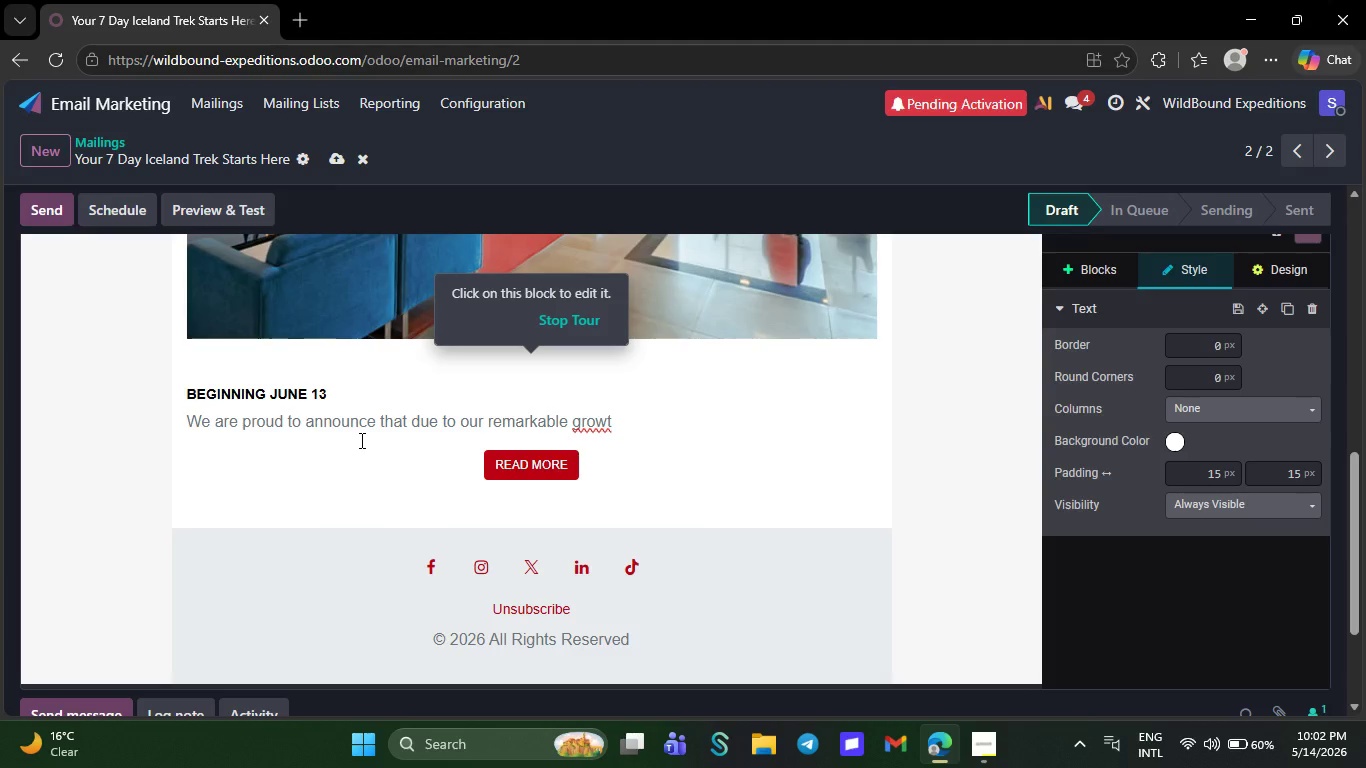 
wait(5.42)
 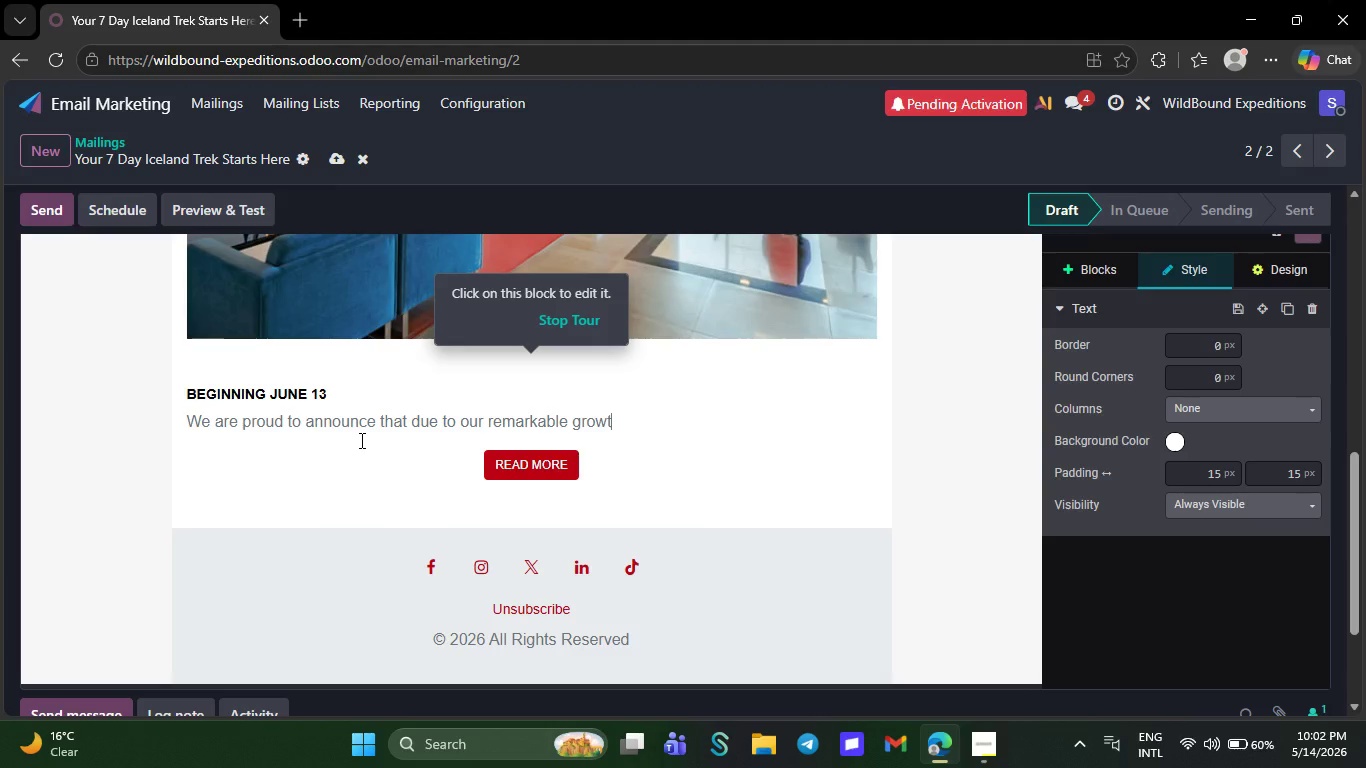 
key(Backspace)
 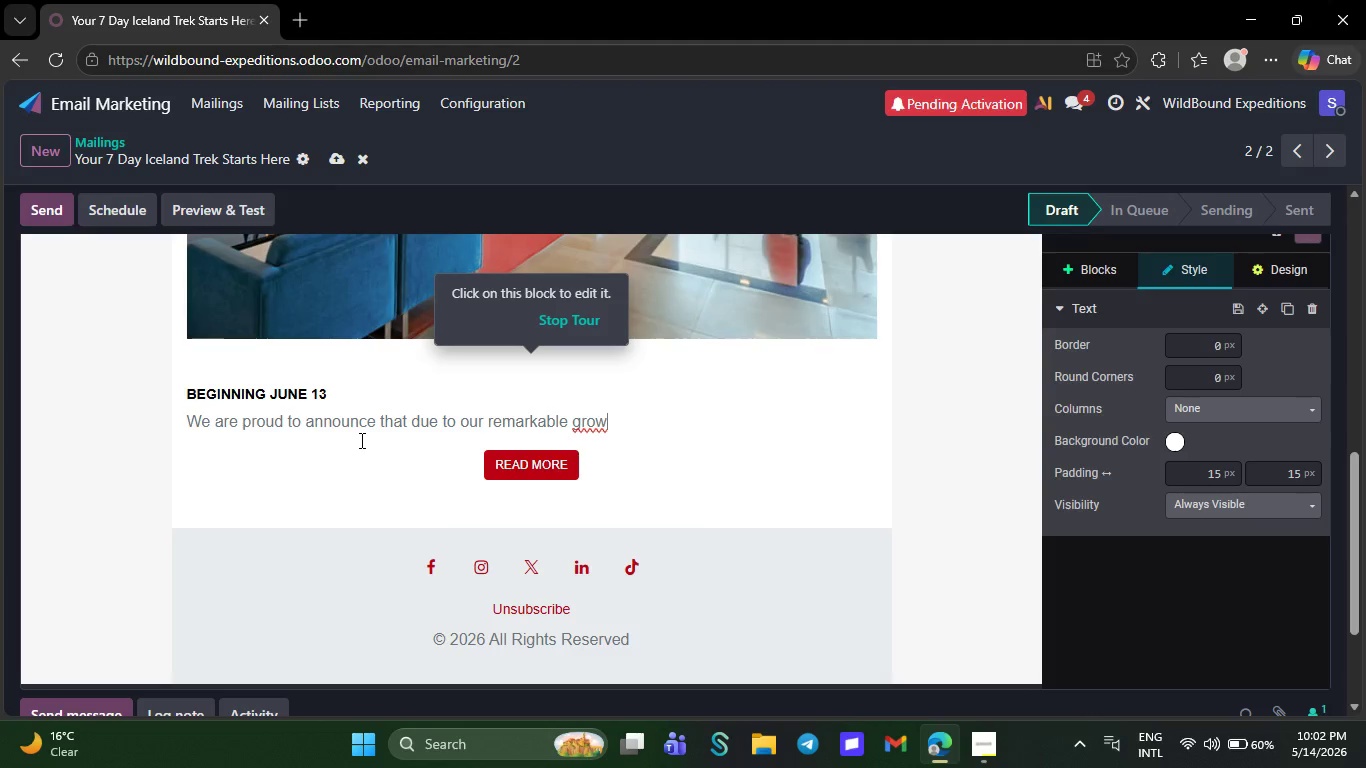 
key(Backspace)
 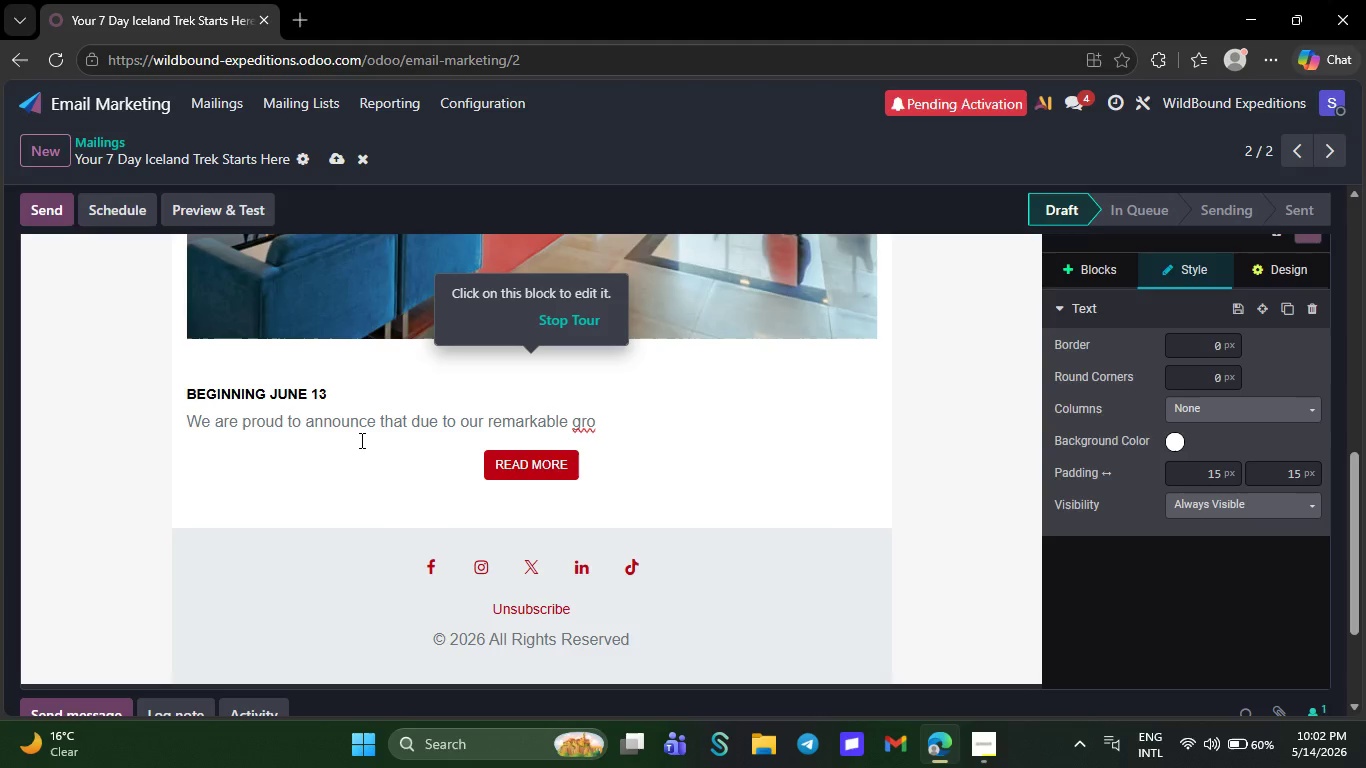 
key(Backspace)
 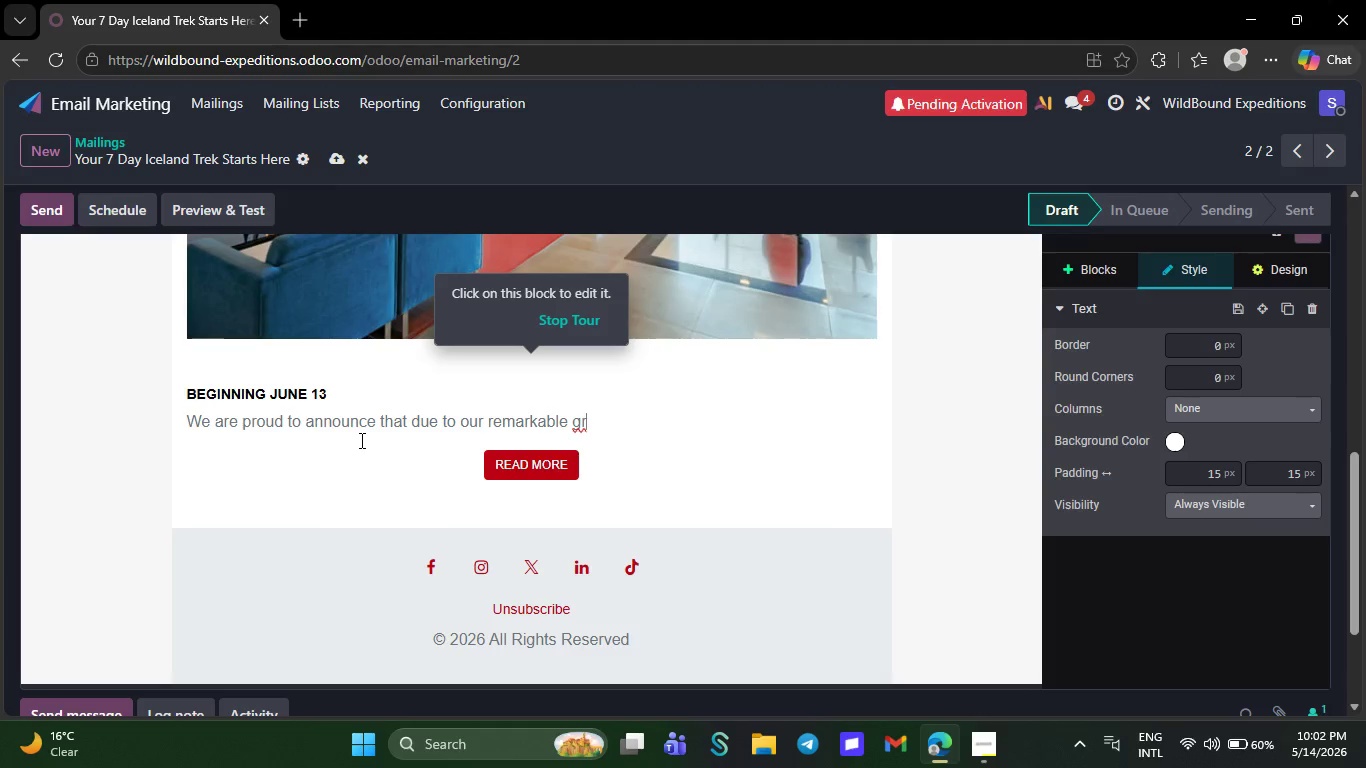 
key(Backspace)
 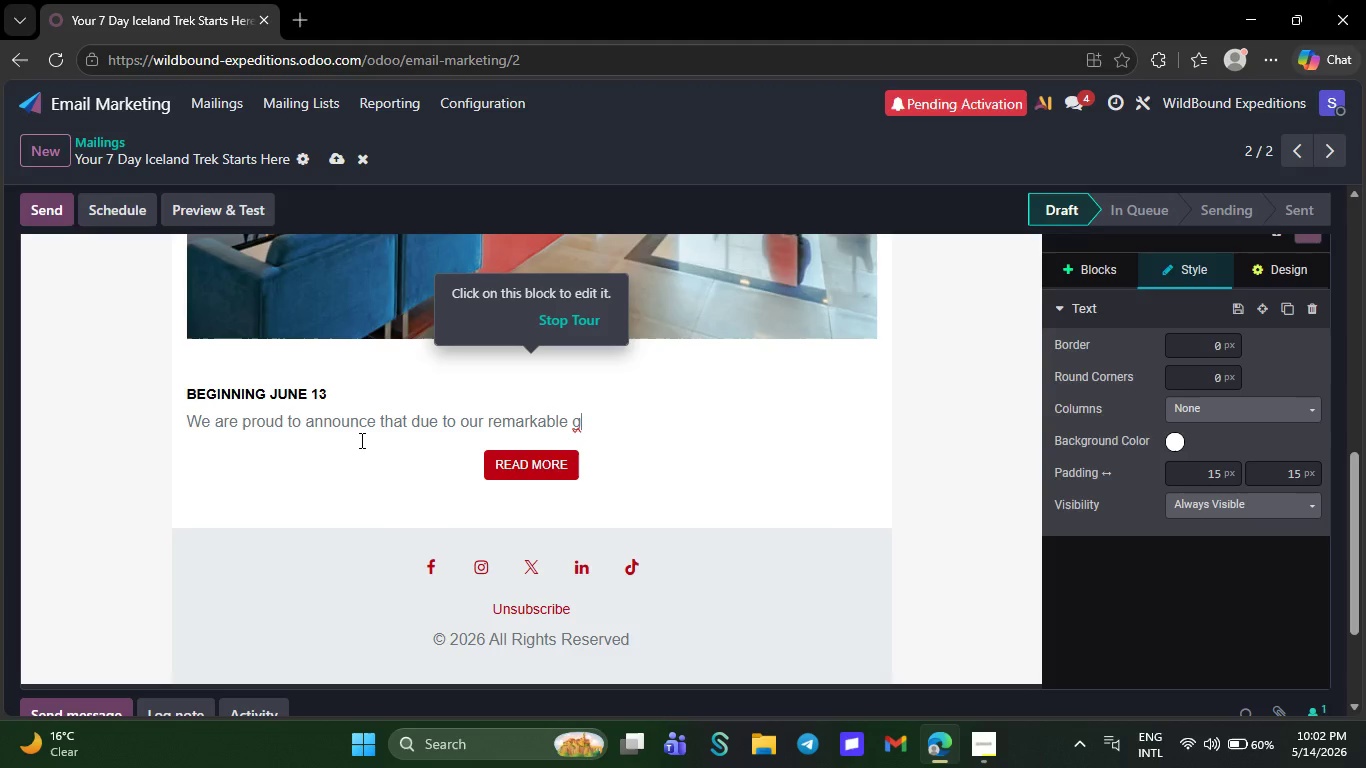 
key(Backspace)
 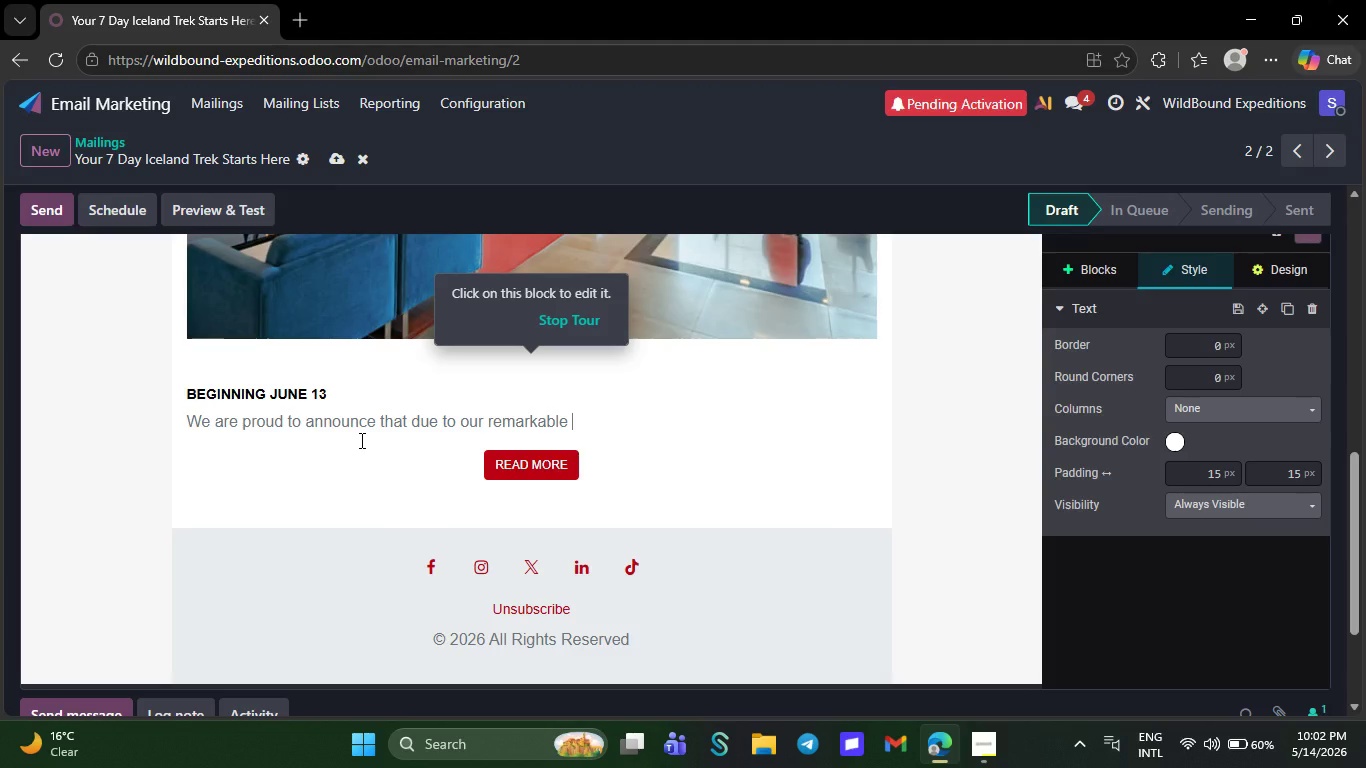 
key(Backspace)
 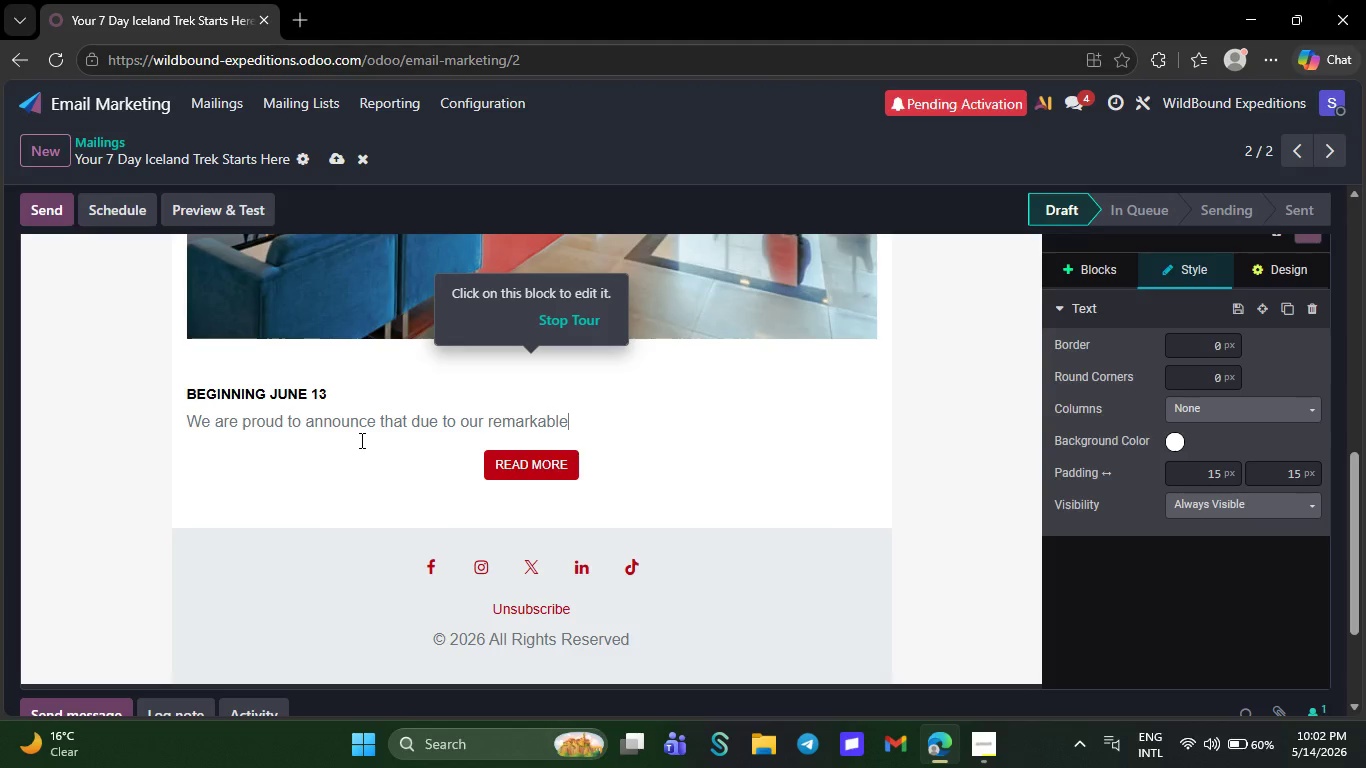 
key(Backspace)
 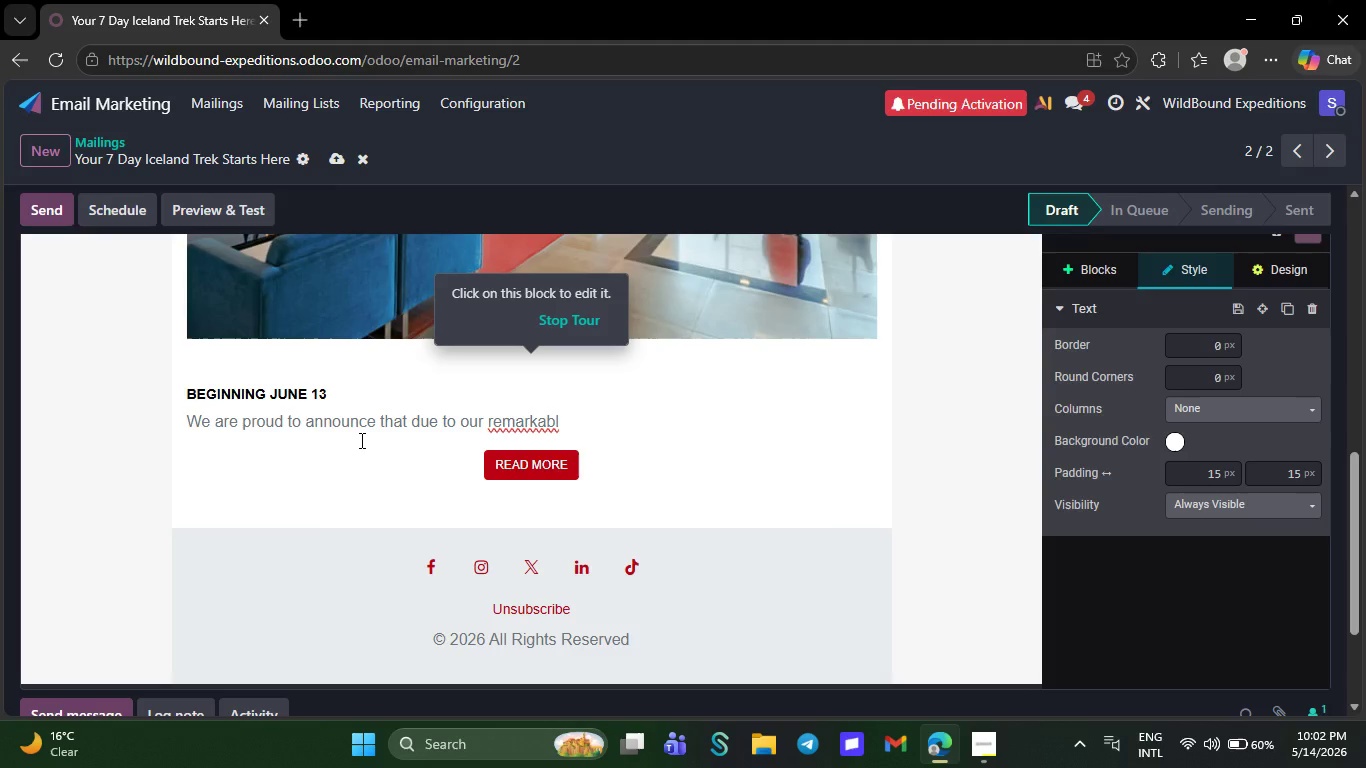 
key(Backspace)
 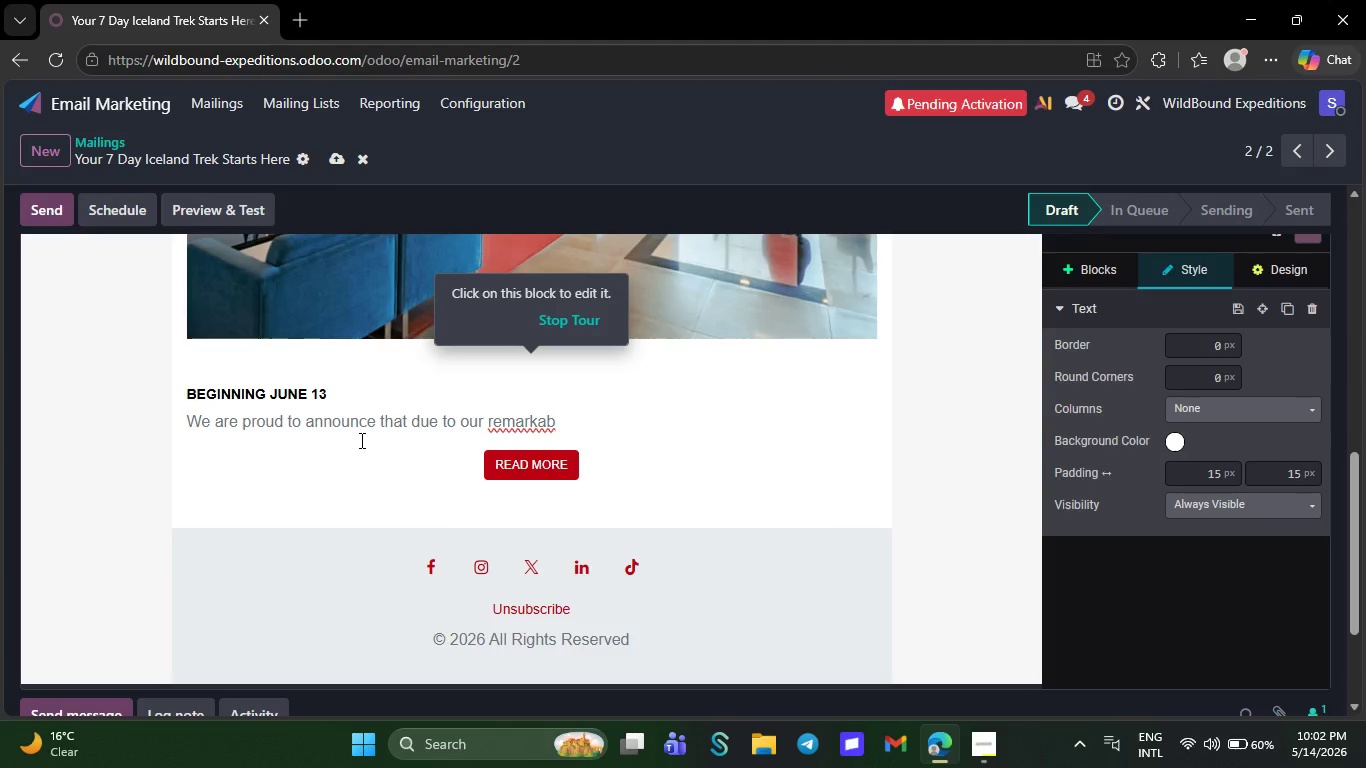 
key(Backspace)
 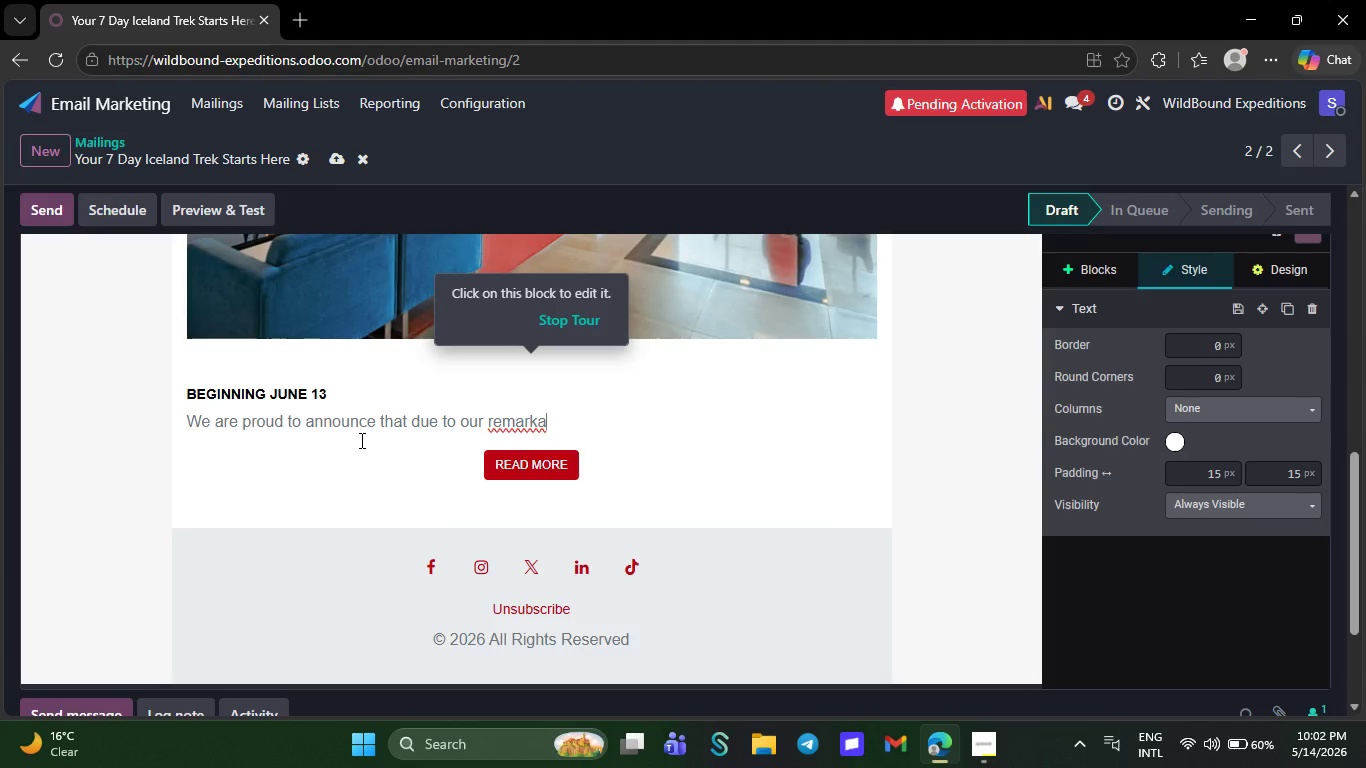 
key(Backspace)
 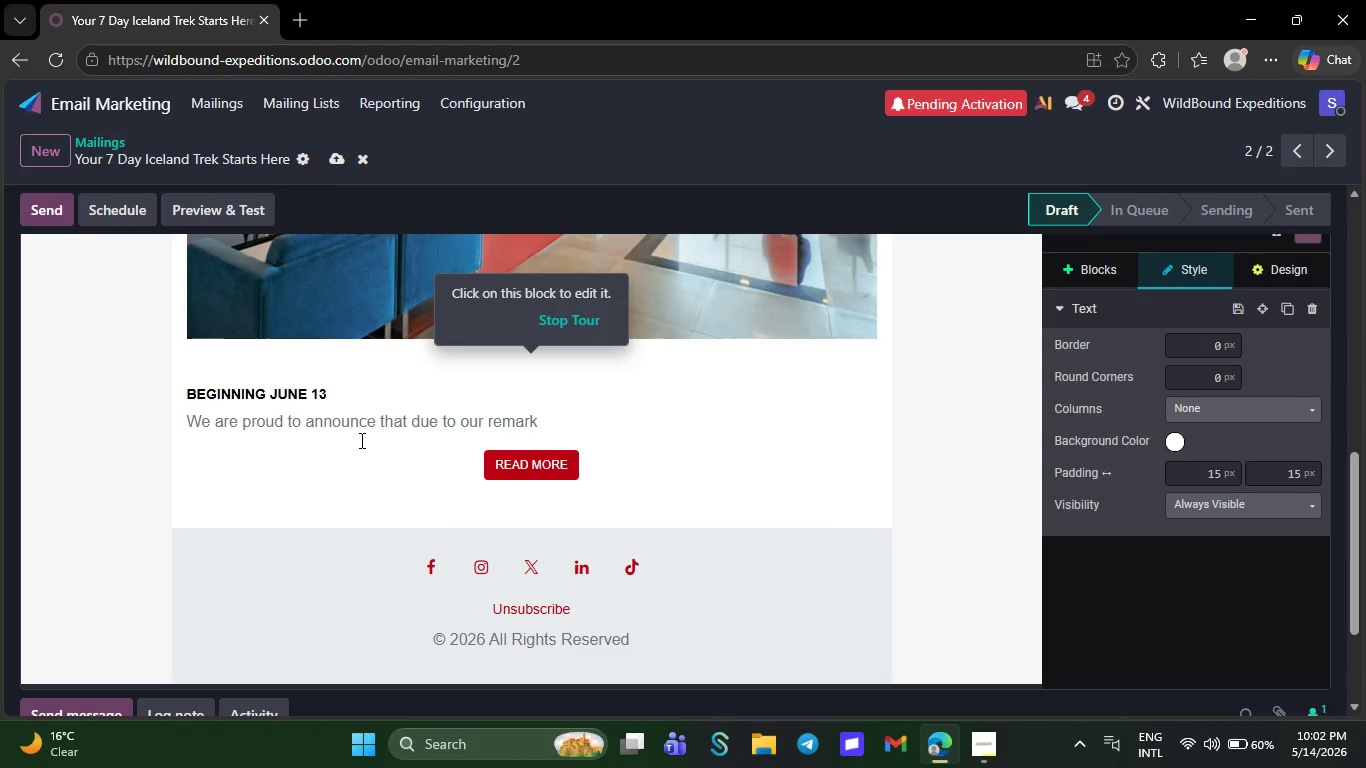 
wait(6.7)
 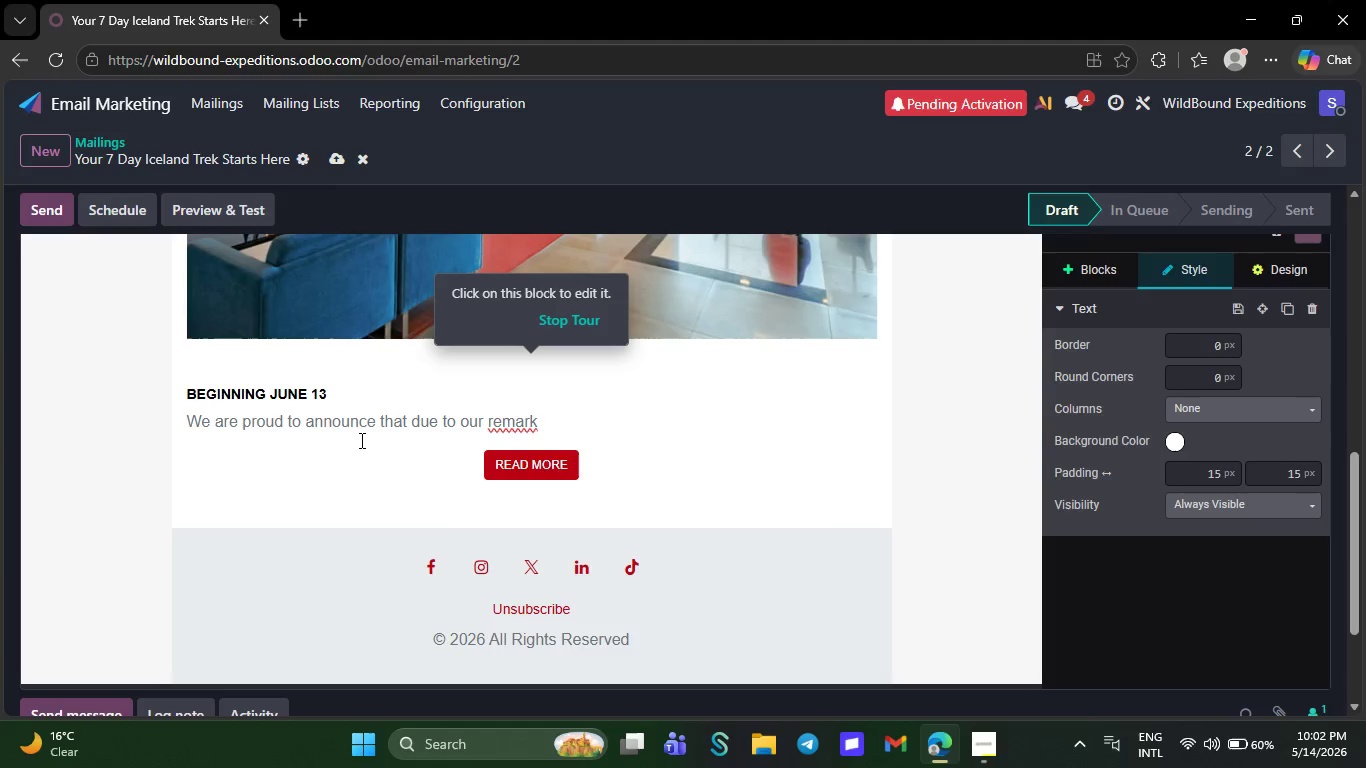 
key(Backspace)
 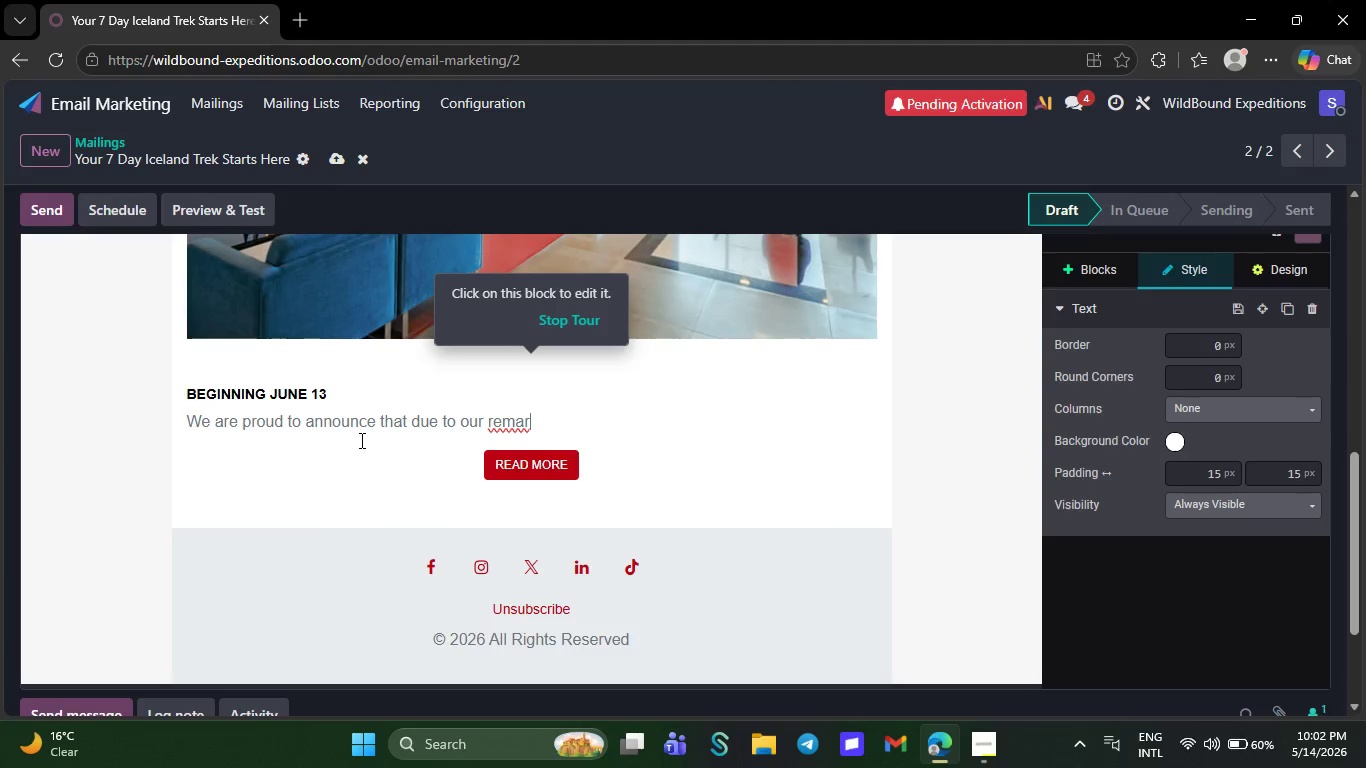 
key(Backspace)
 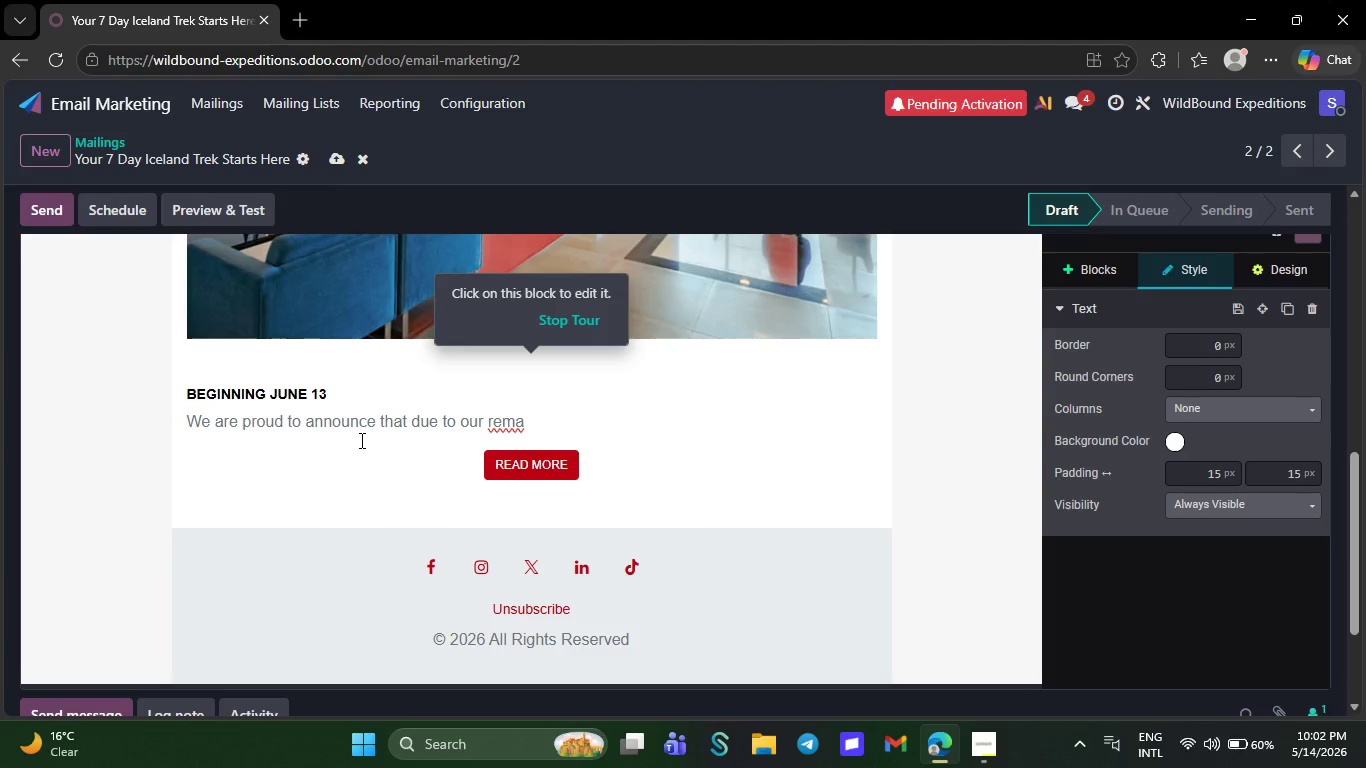 
wait(6.62)
 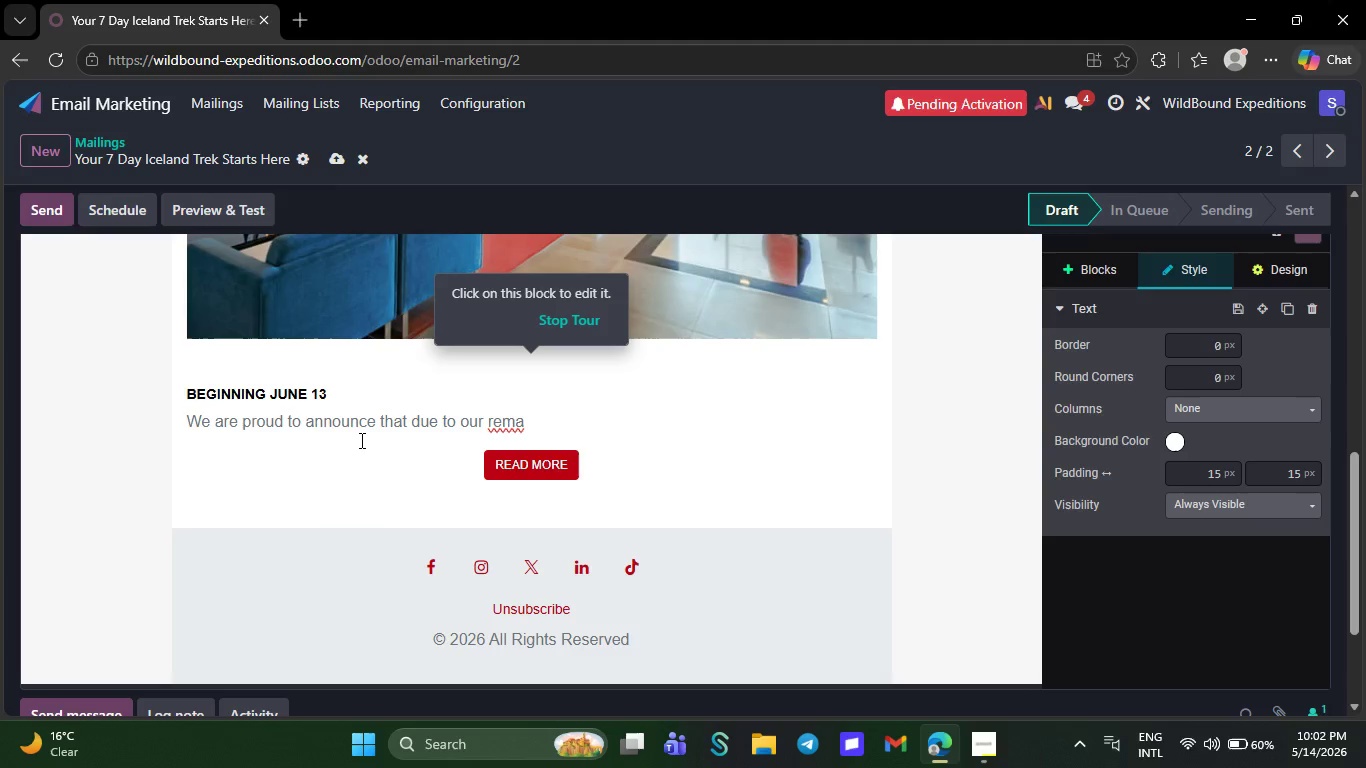 
key(Backspace)
 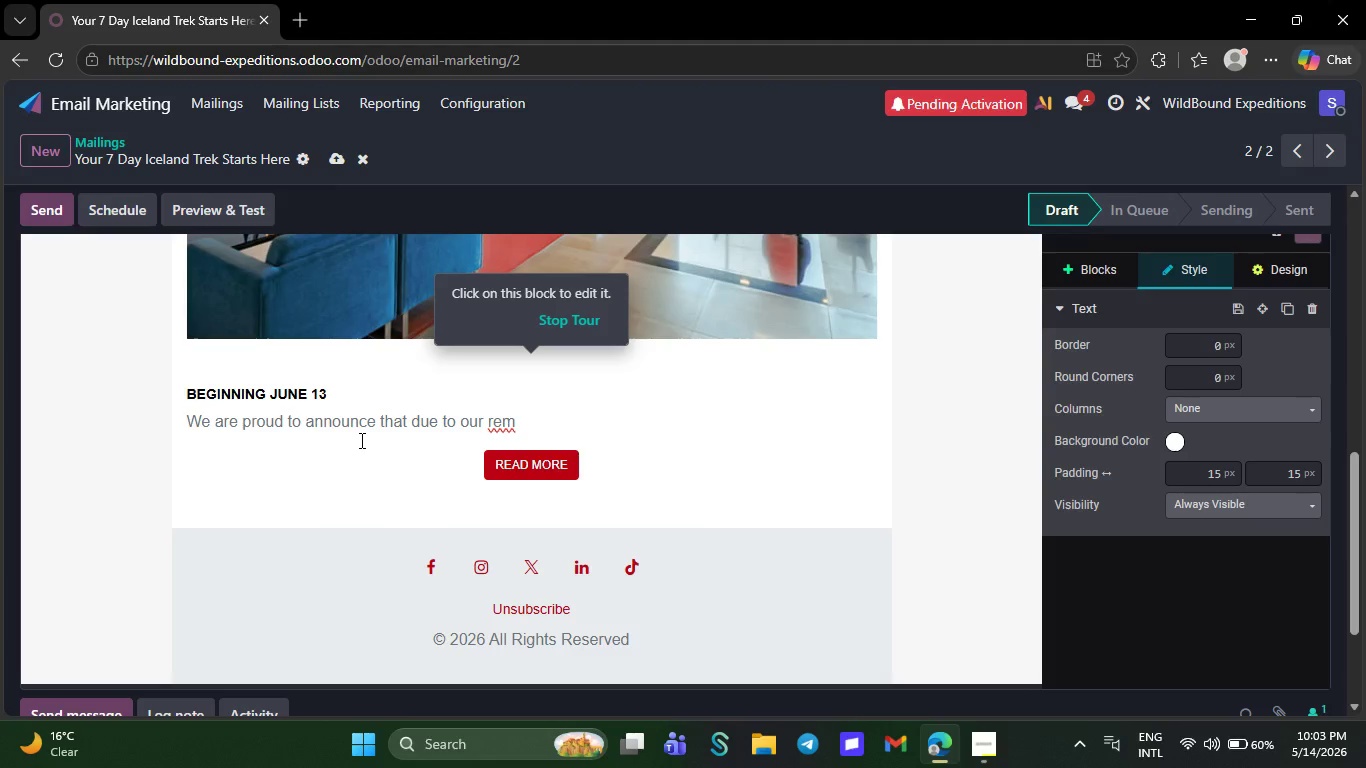 
key(Backspace)
 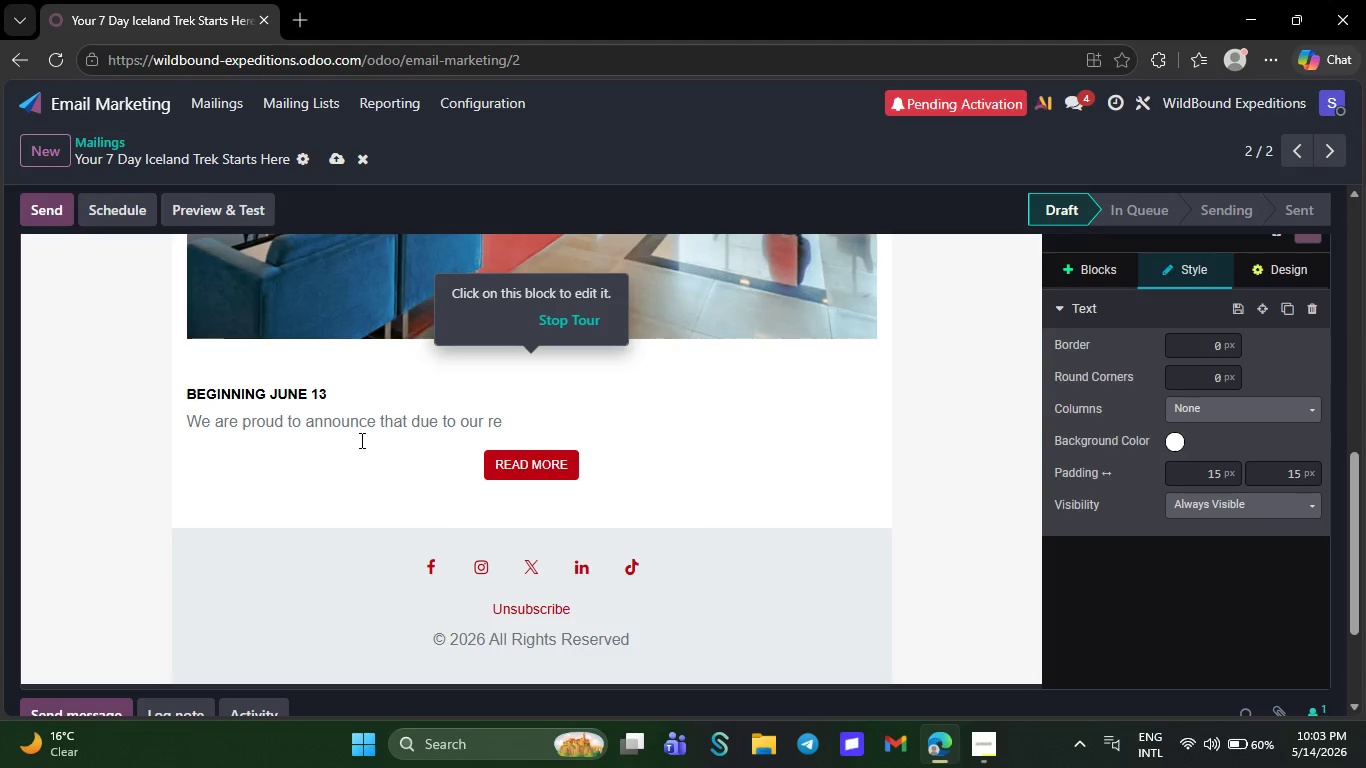 
wait(6.3)
 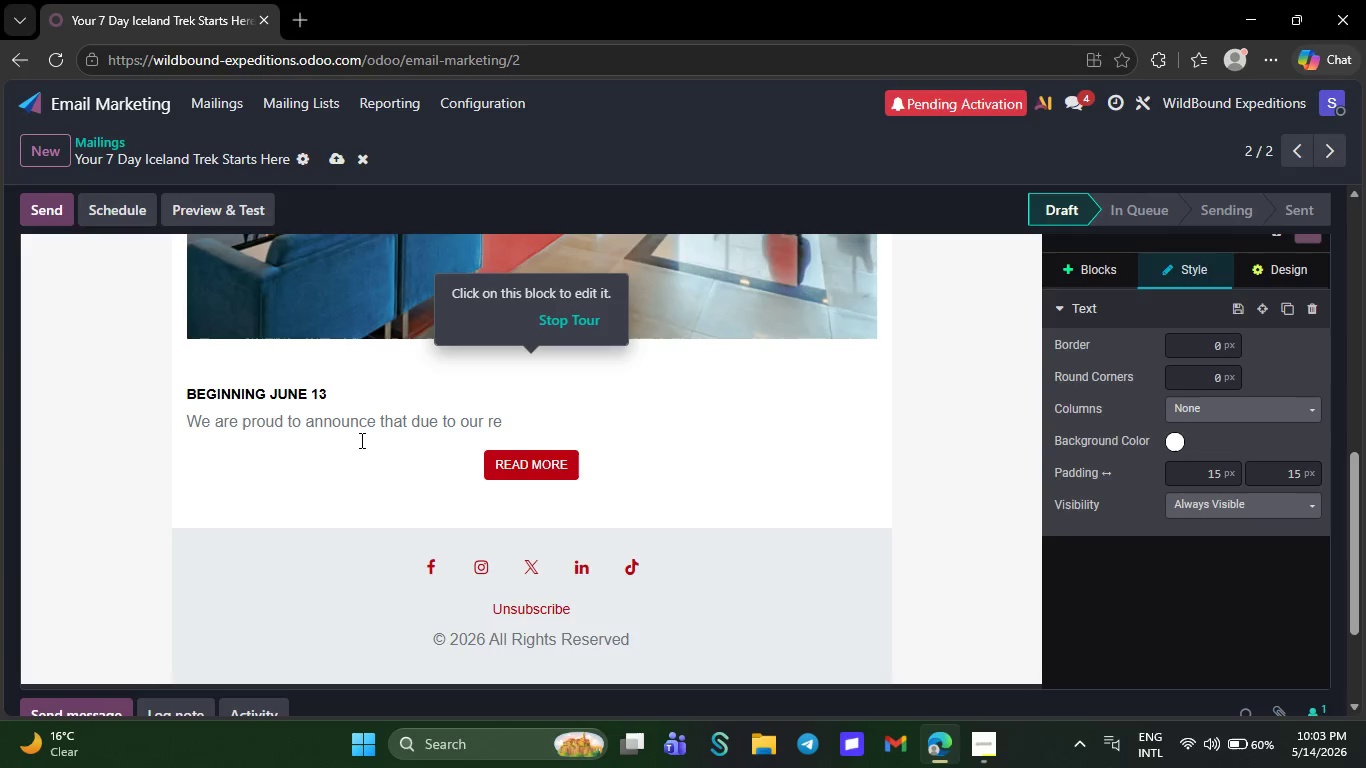 
key(Backspace)
 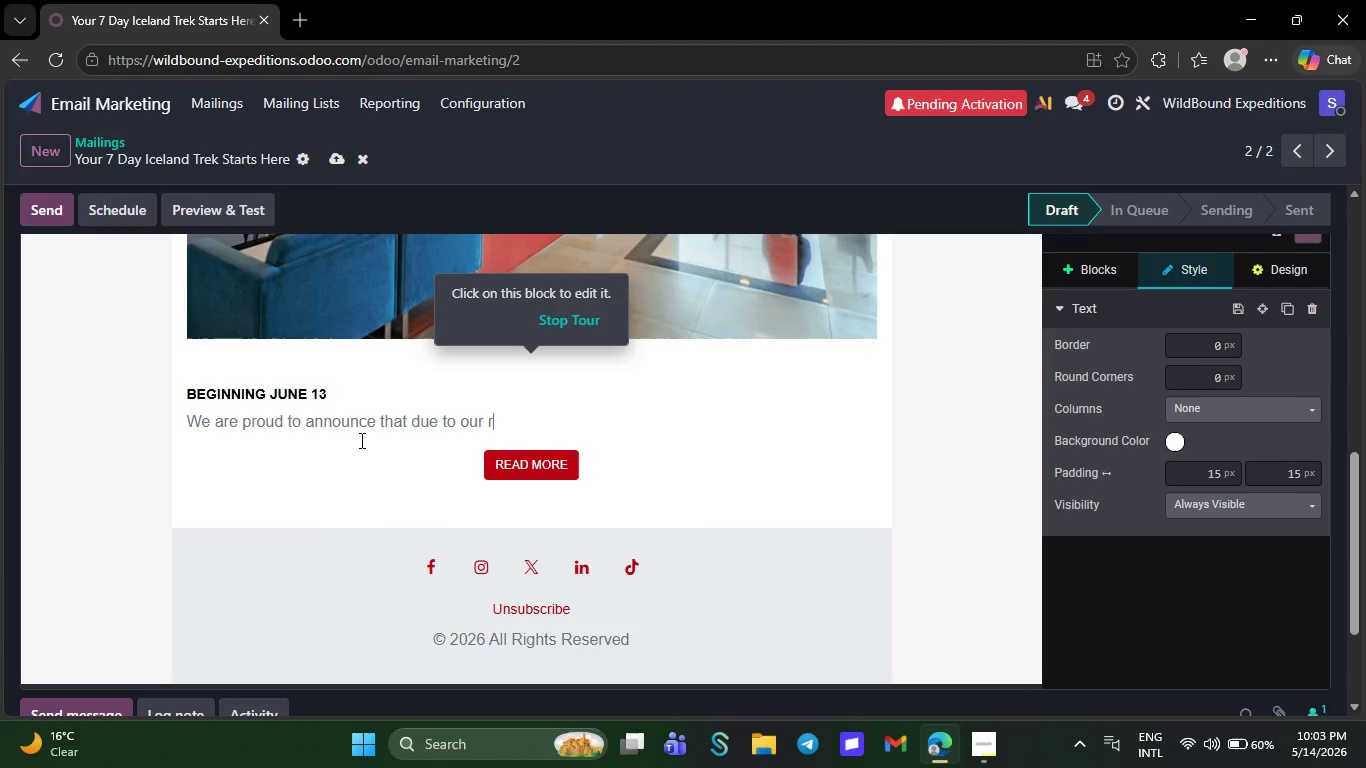 
key(Backspace)
 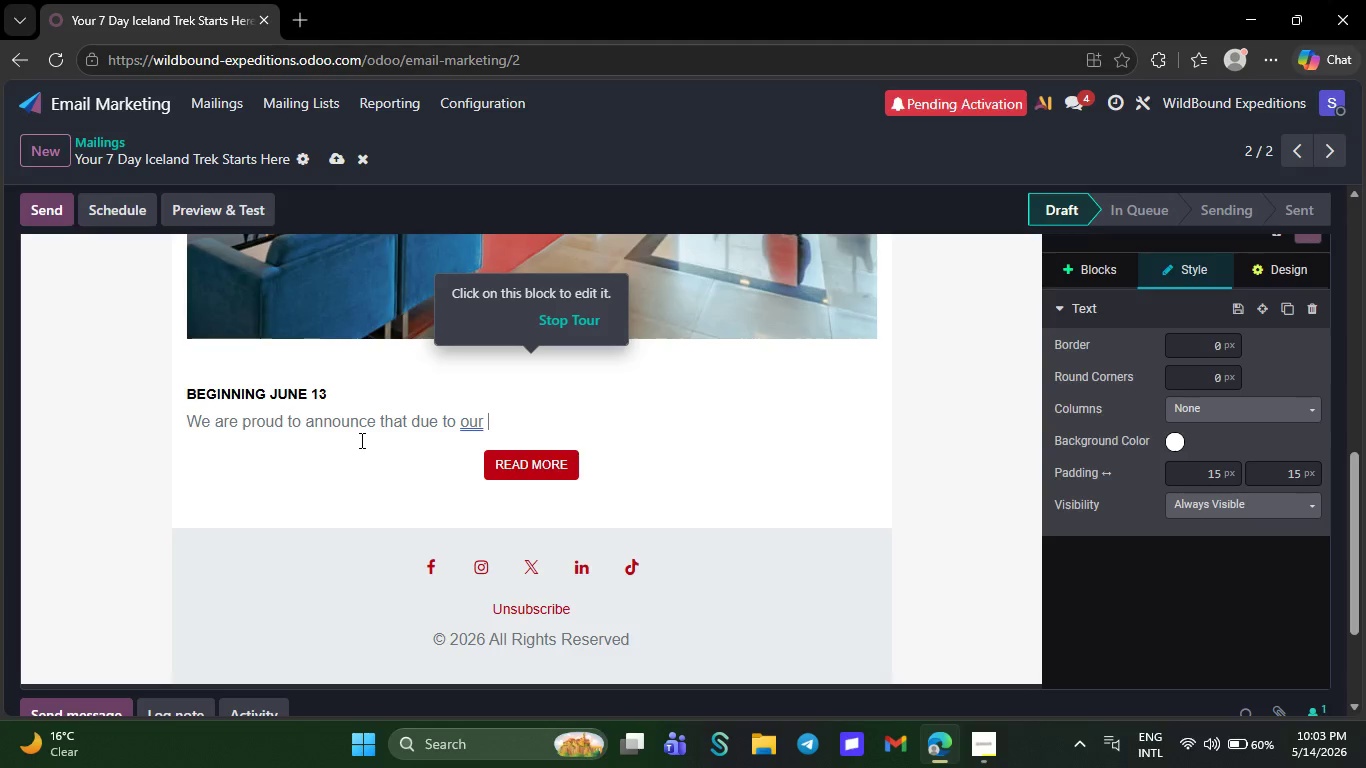 
key(Backspace)
 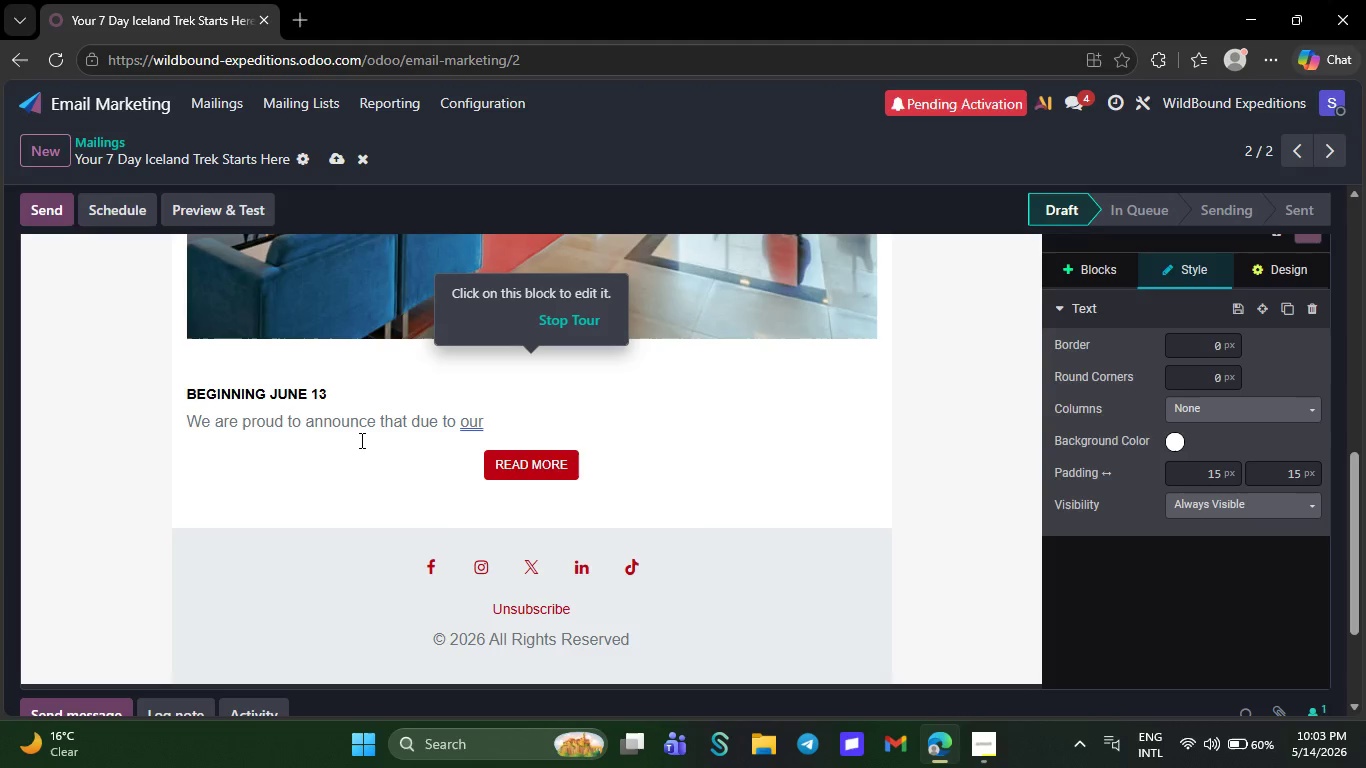 
key(Backspace)
 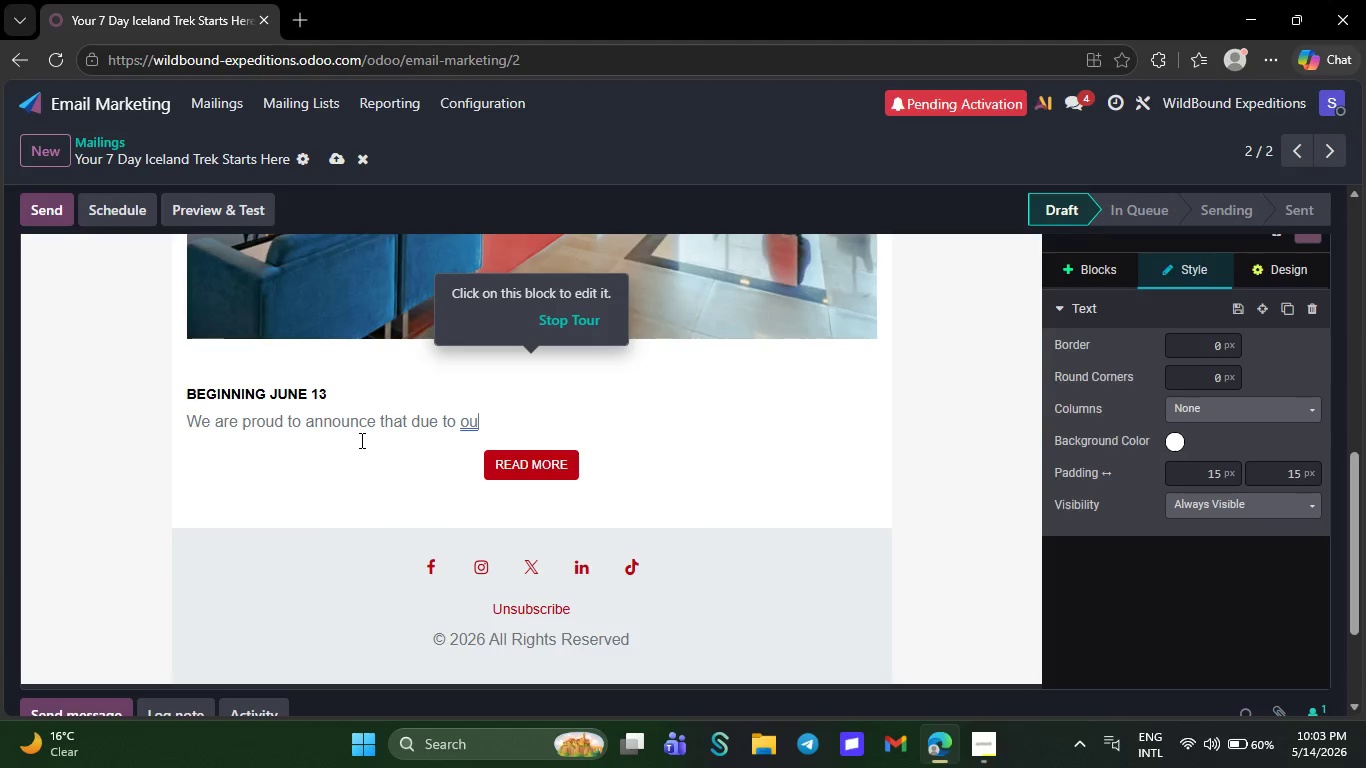 
key(Backspace)
 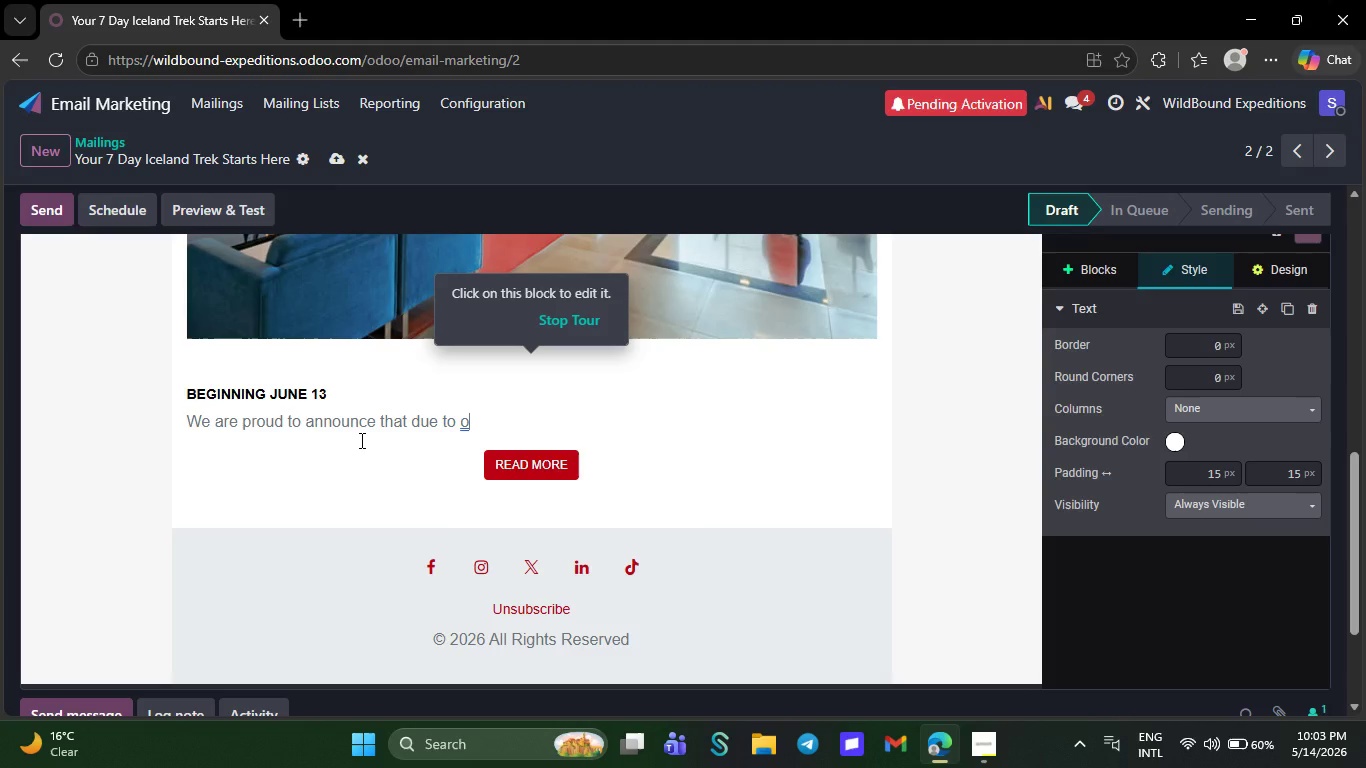 
key(Backspace)
 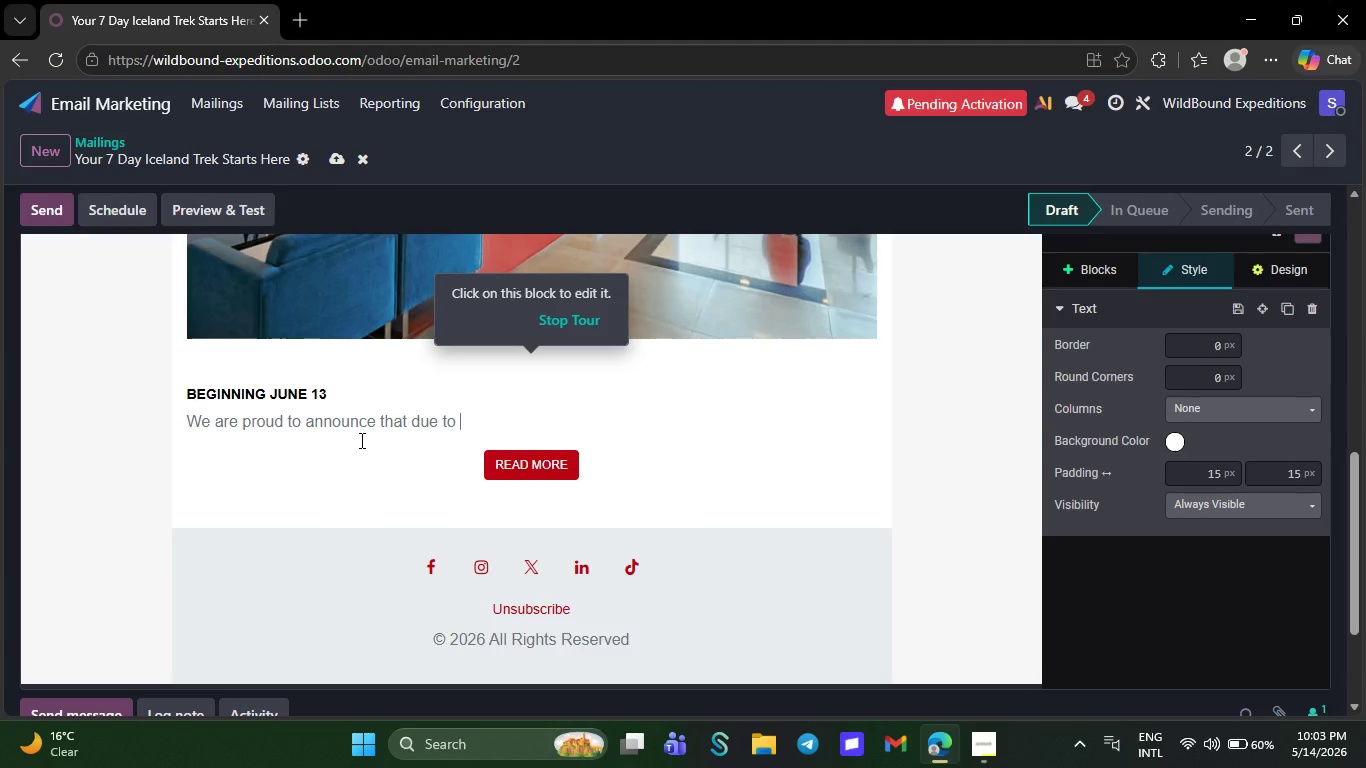 
wait(6.08)
 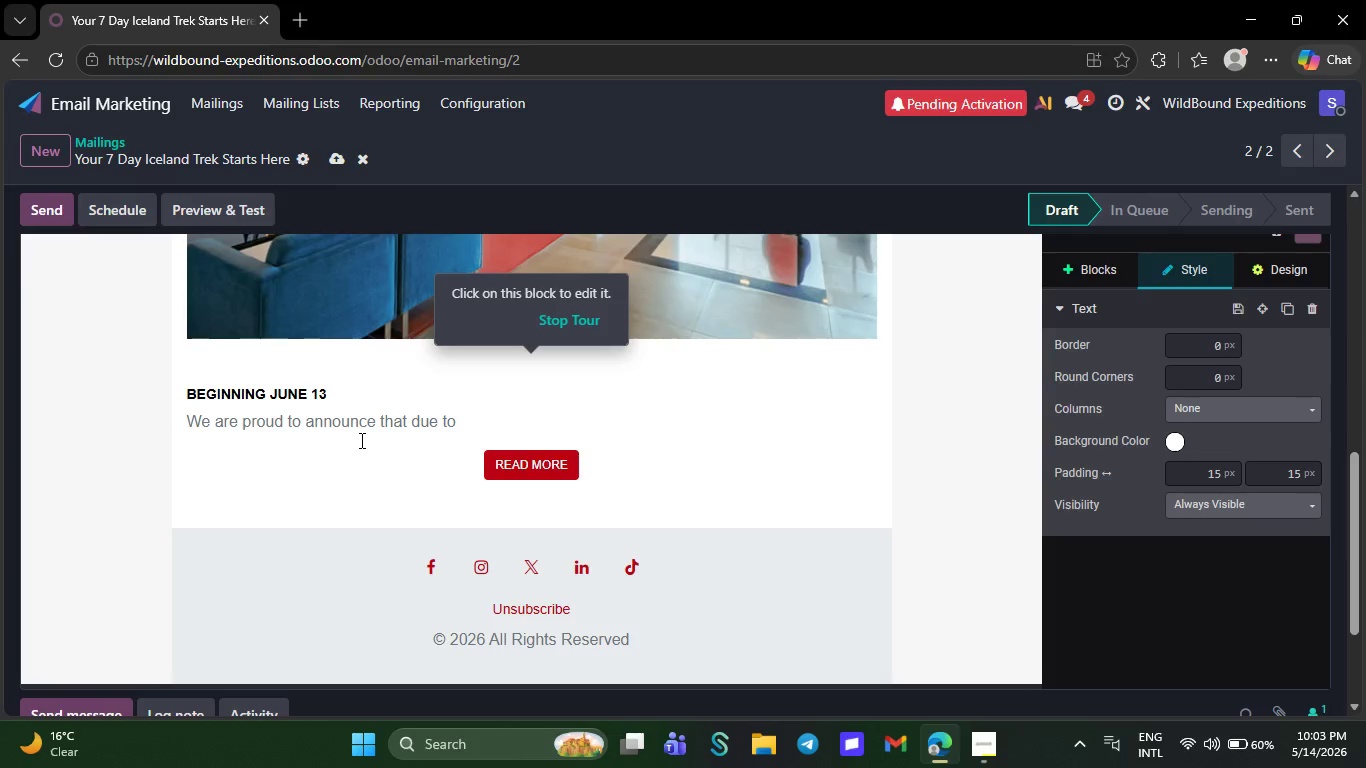 
key(Backspace)
 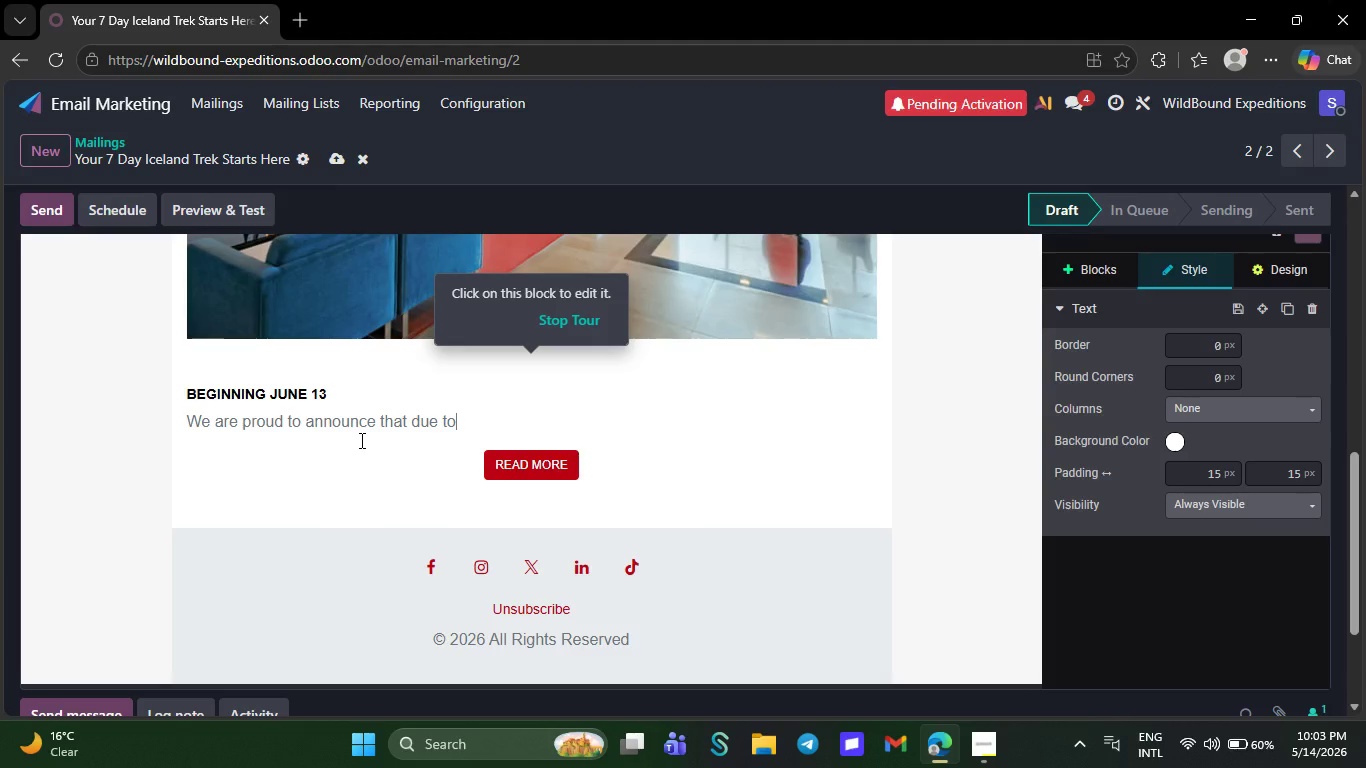 
key(Backspace)
 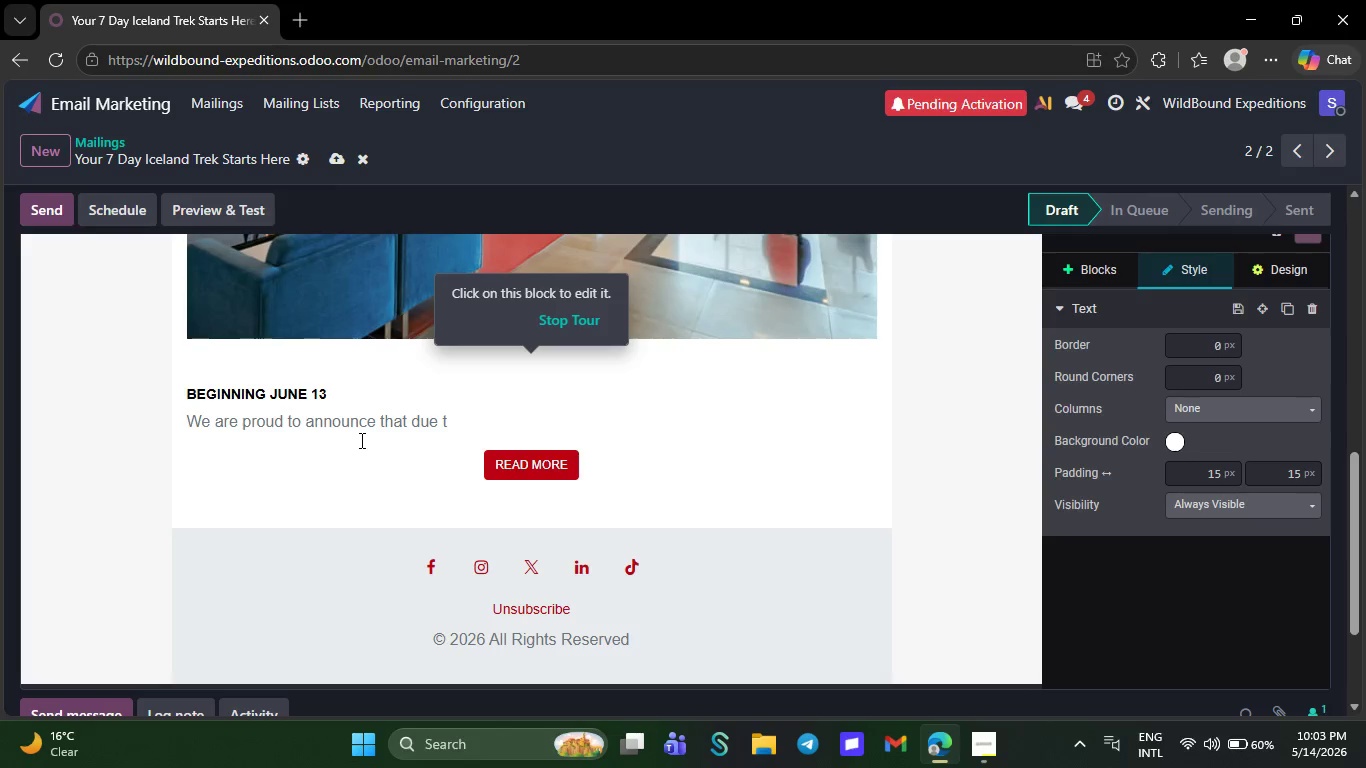 
wait(5.06)
 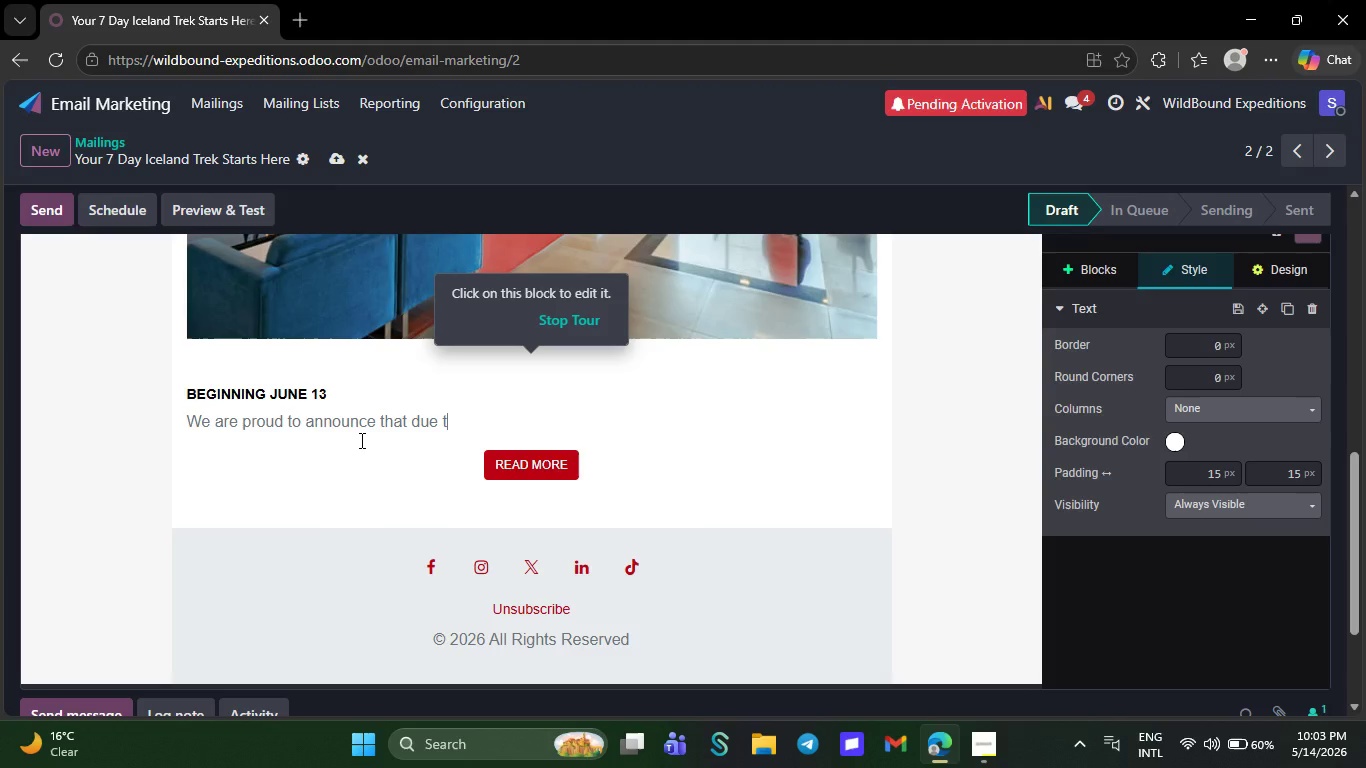 
key(Backspace)
 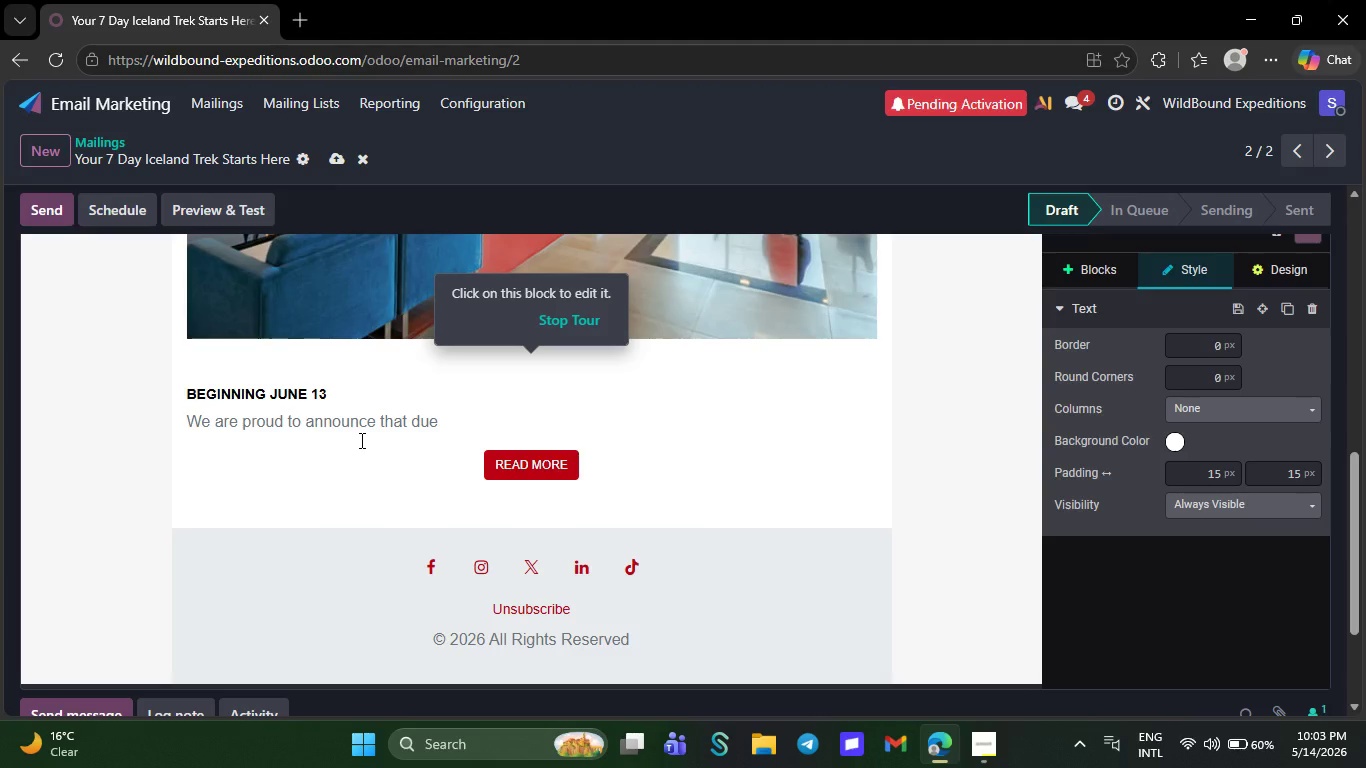 
key(Backspace)
 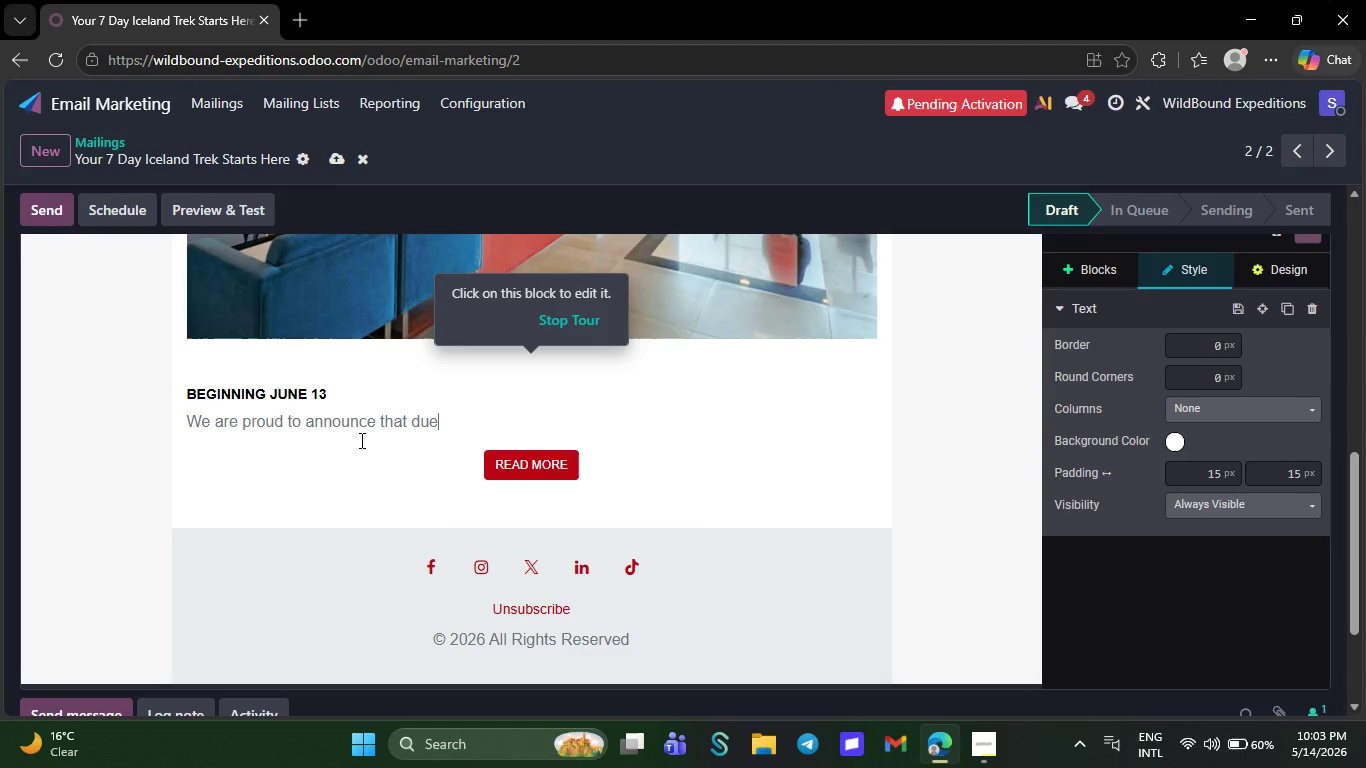 
key(Backspace)
 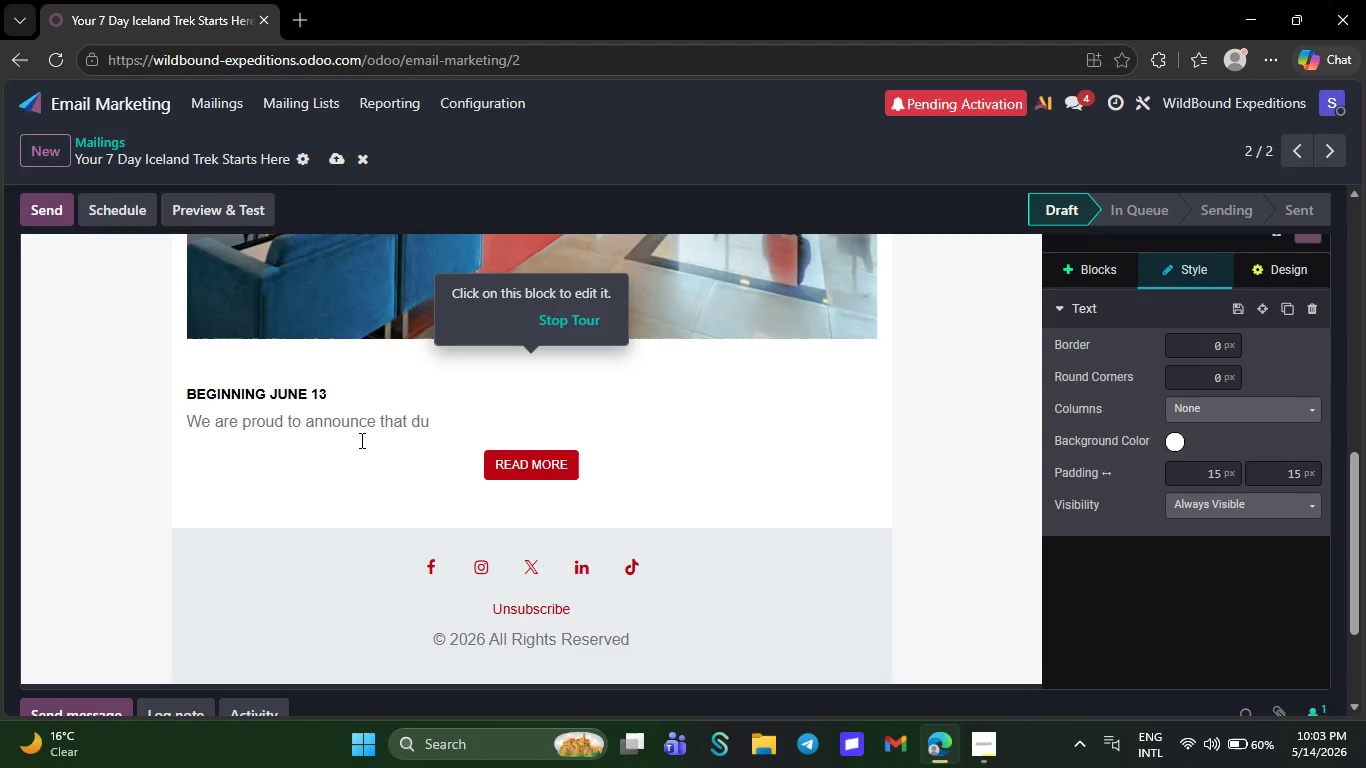 
wait(5.05)
 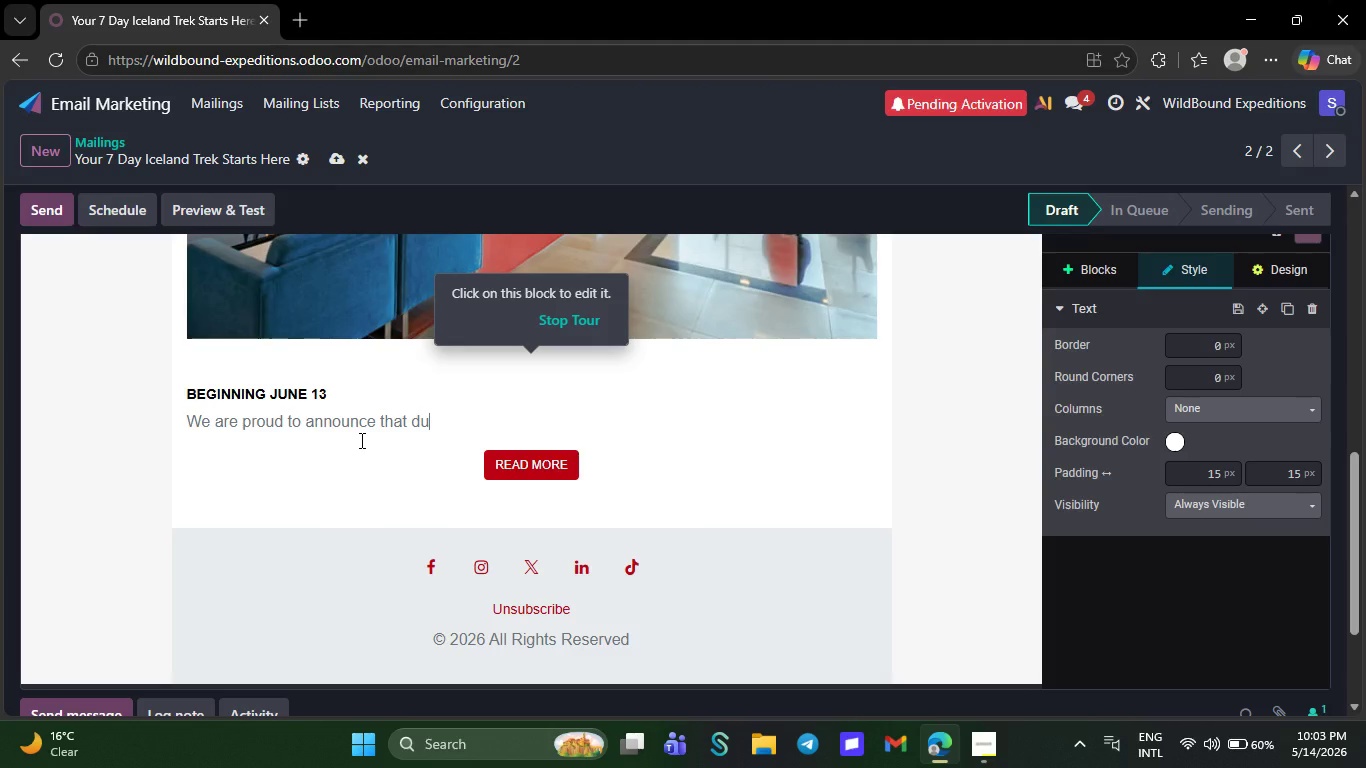 
key(Backspace)
 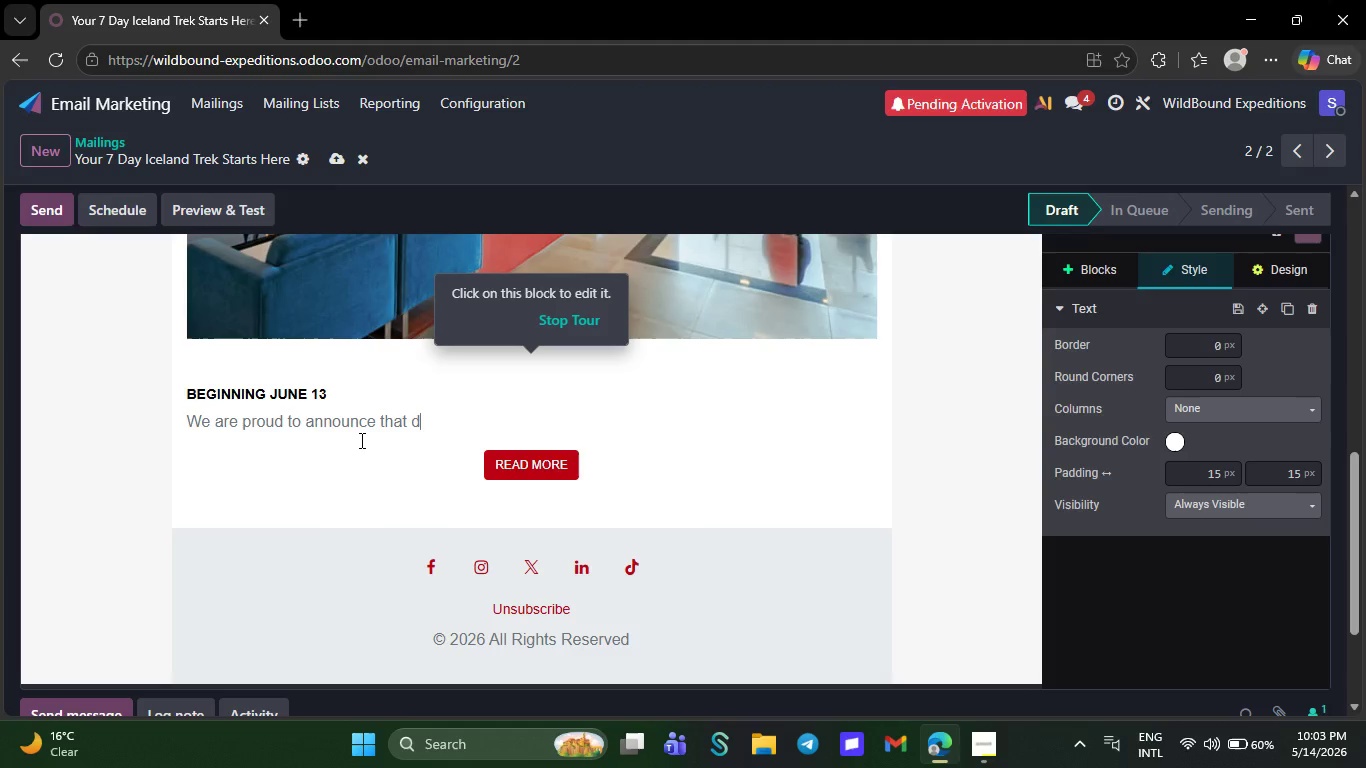 
wait(6.11)
 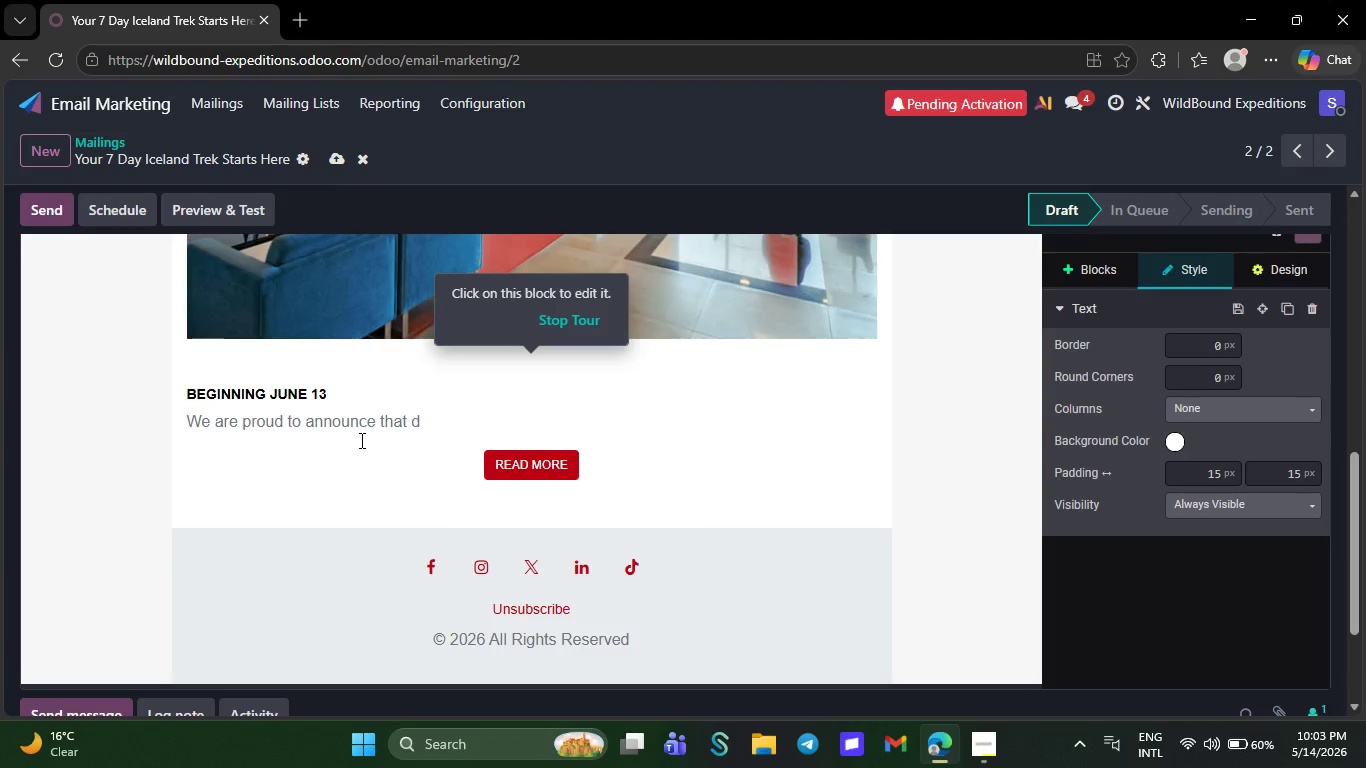 
key(Backspace)
 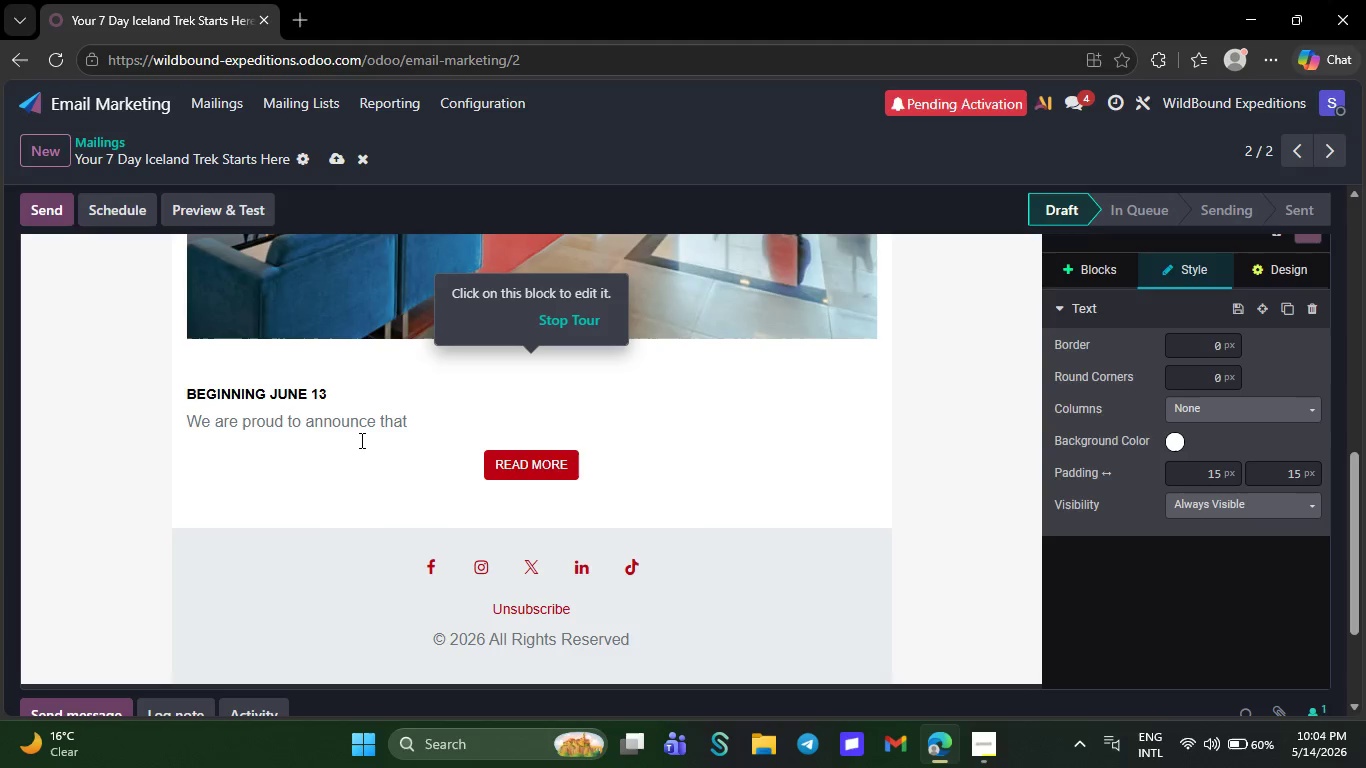 
wait(5.42)
 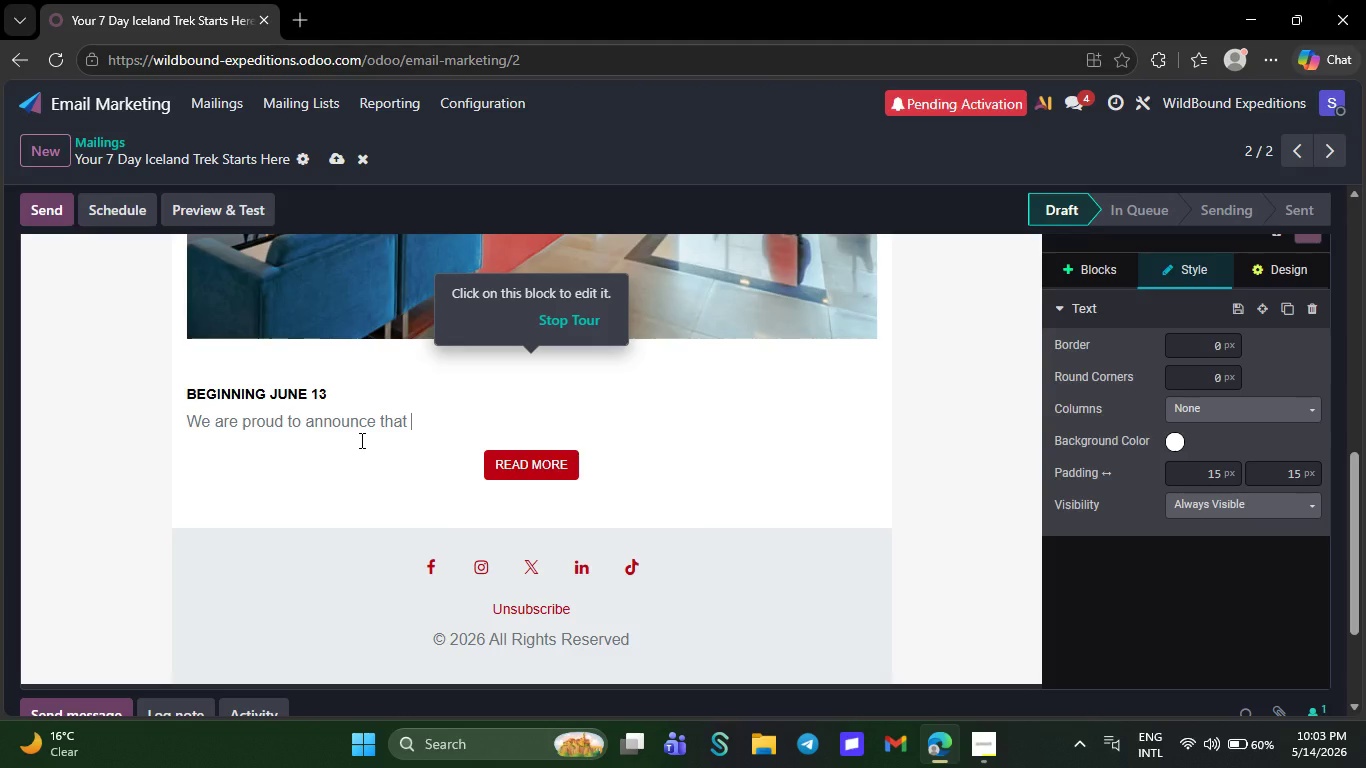 
key(Backspace)
 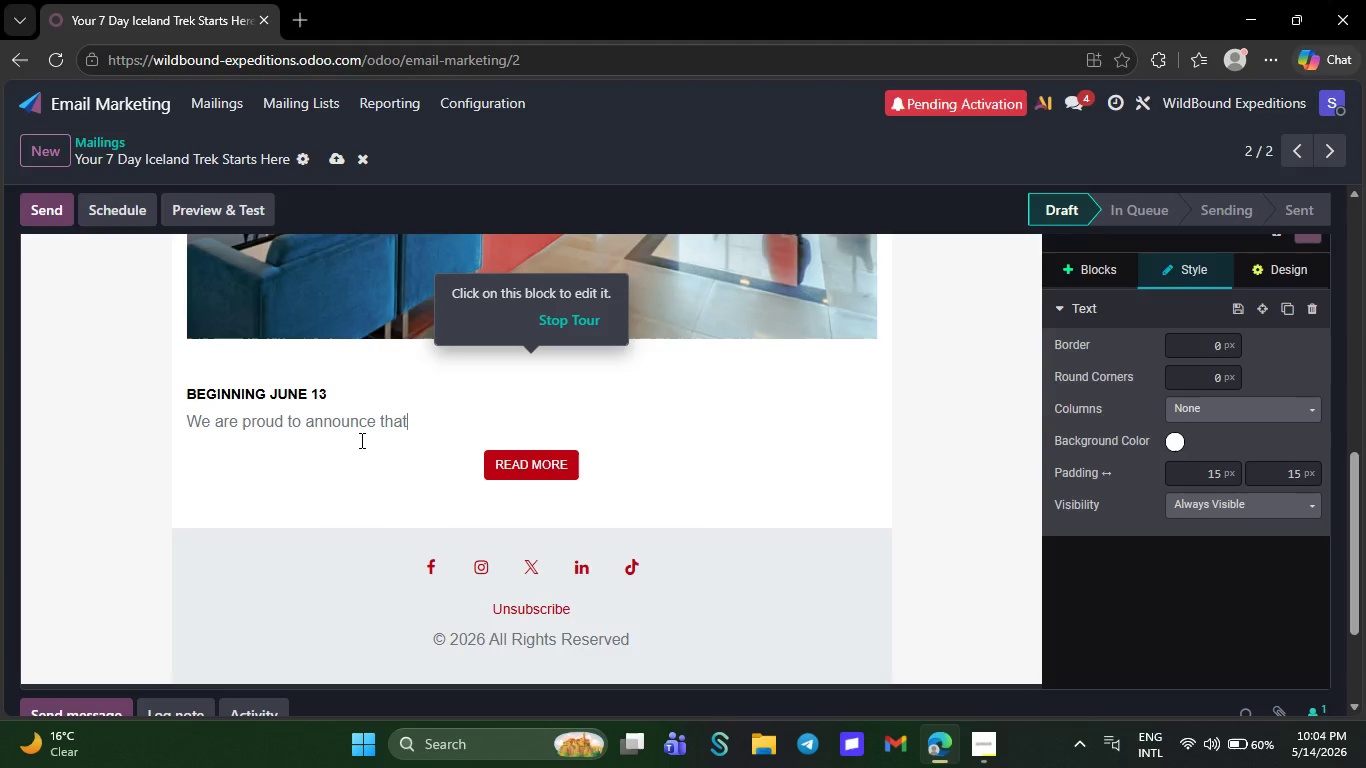 
key(Backspace)
 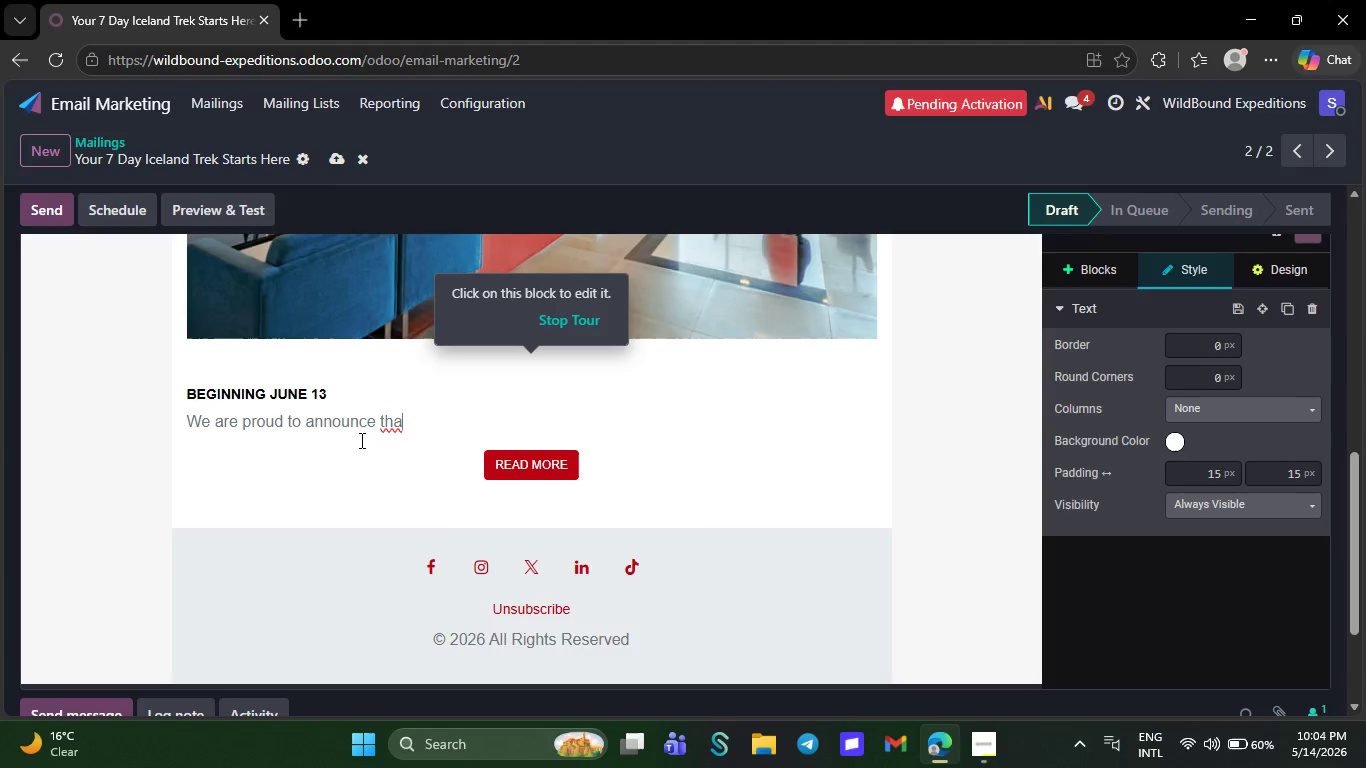 
key(Backspace)
 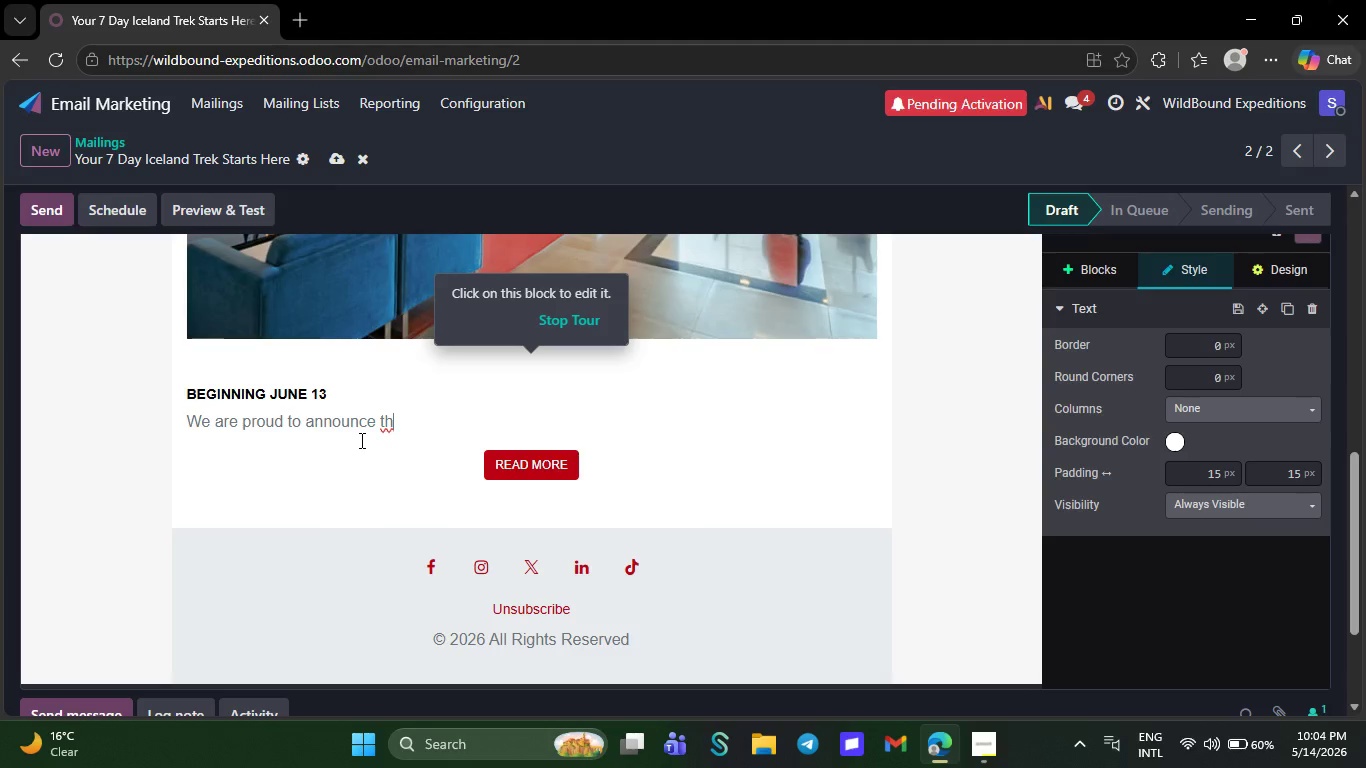 
key(Backspace)
 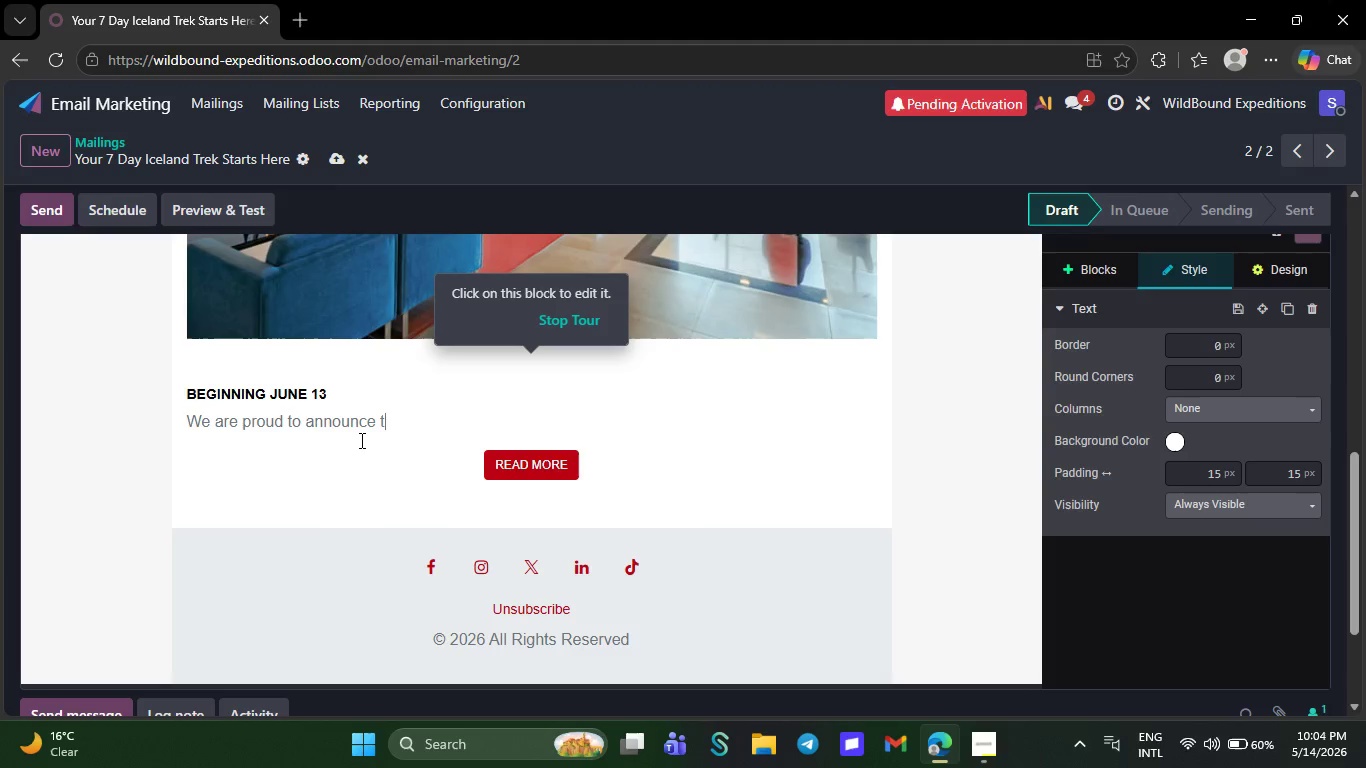 
key(Backspace)
 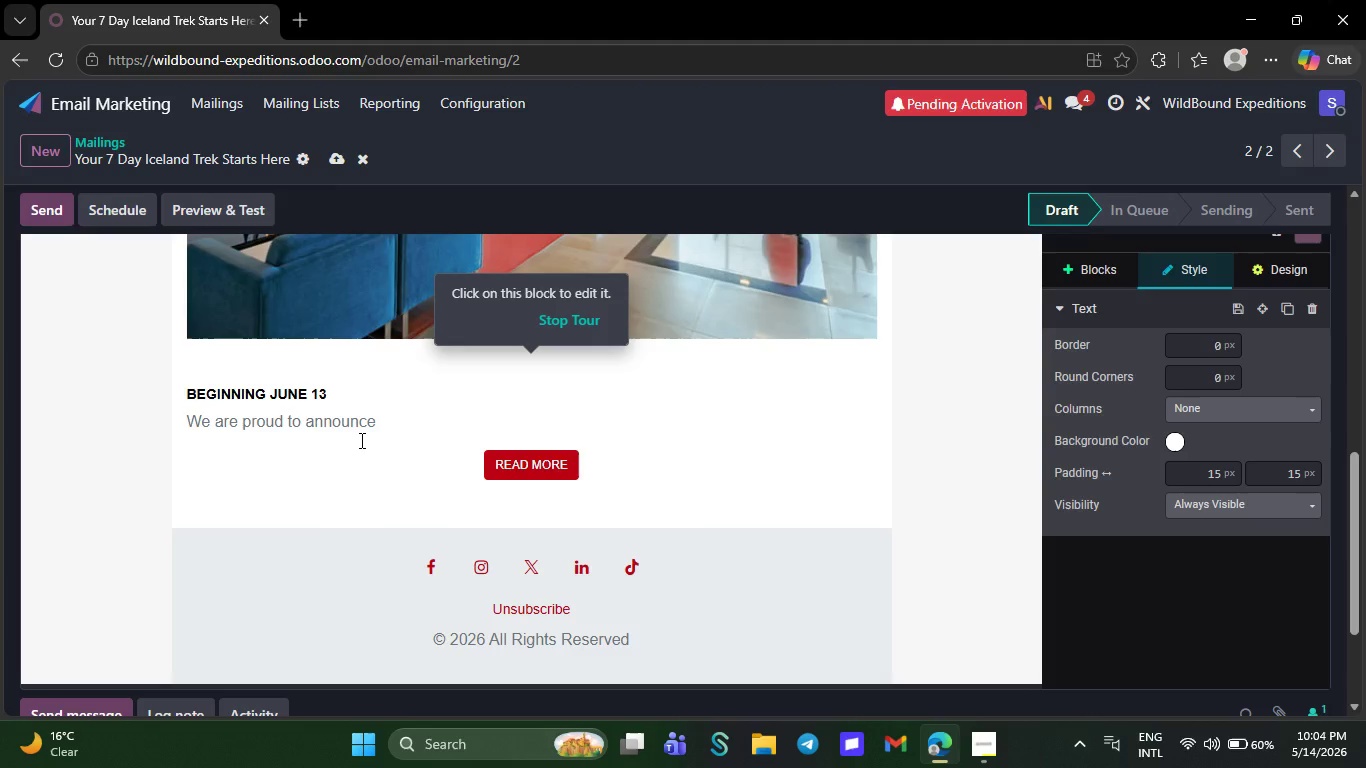 
key(Backspace)
 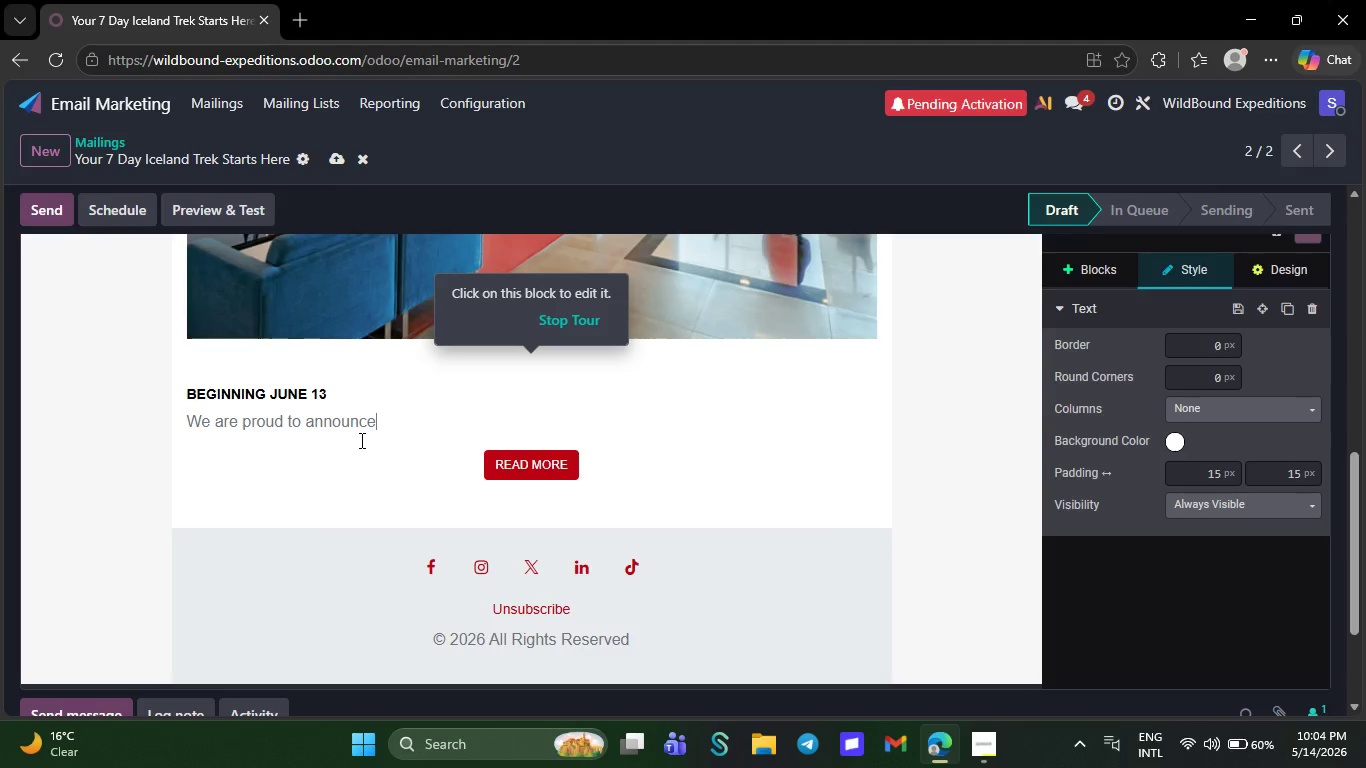 
key(Backspace)
 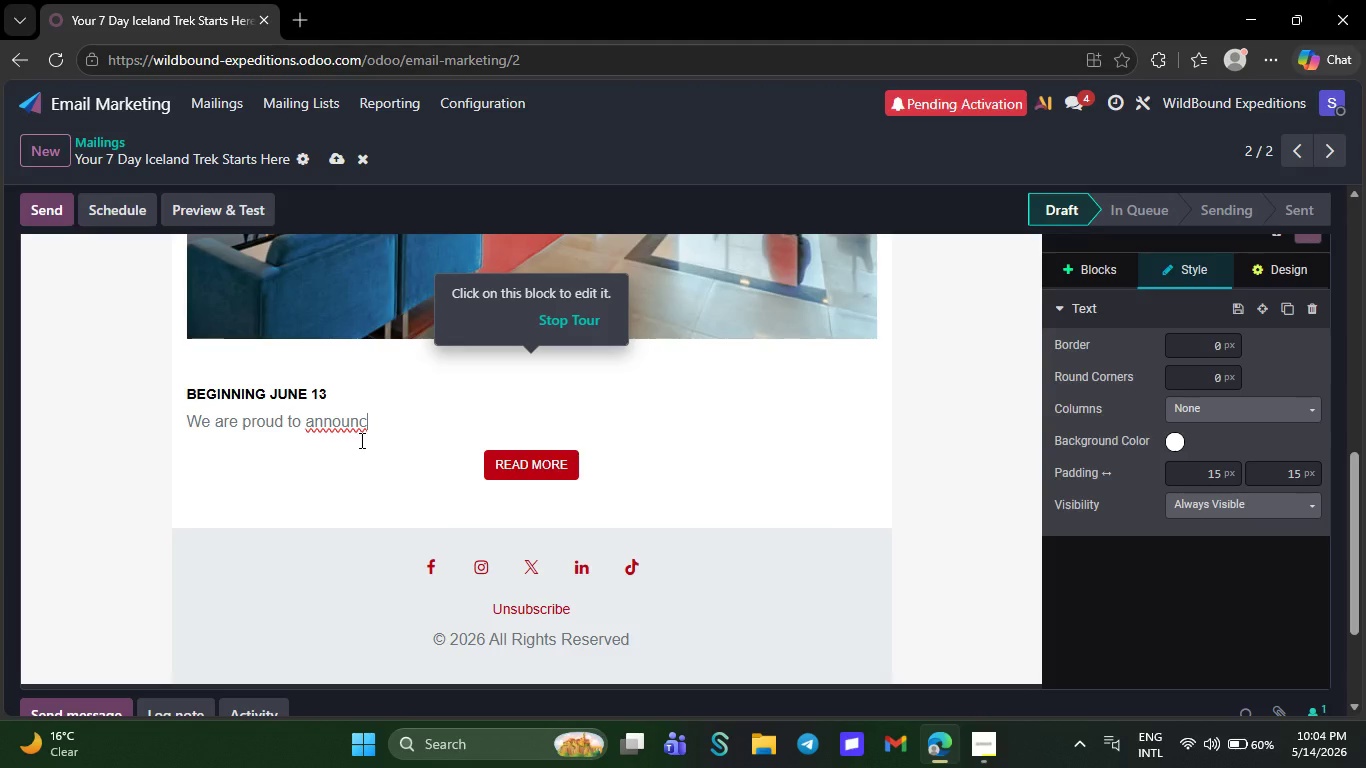 
key(Backspace)
 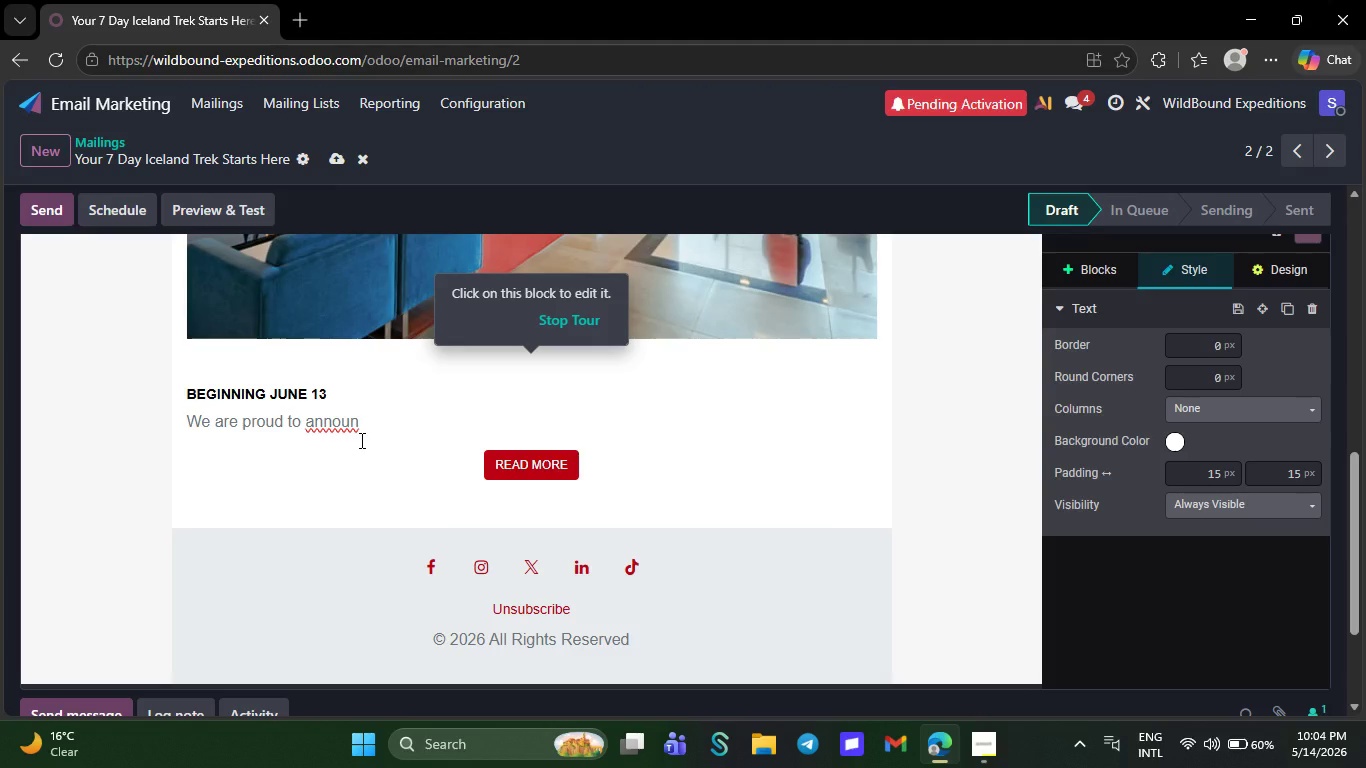 
key(Backspace)
 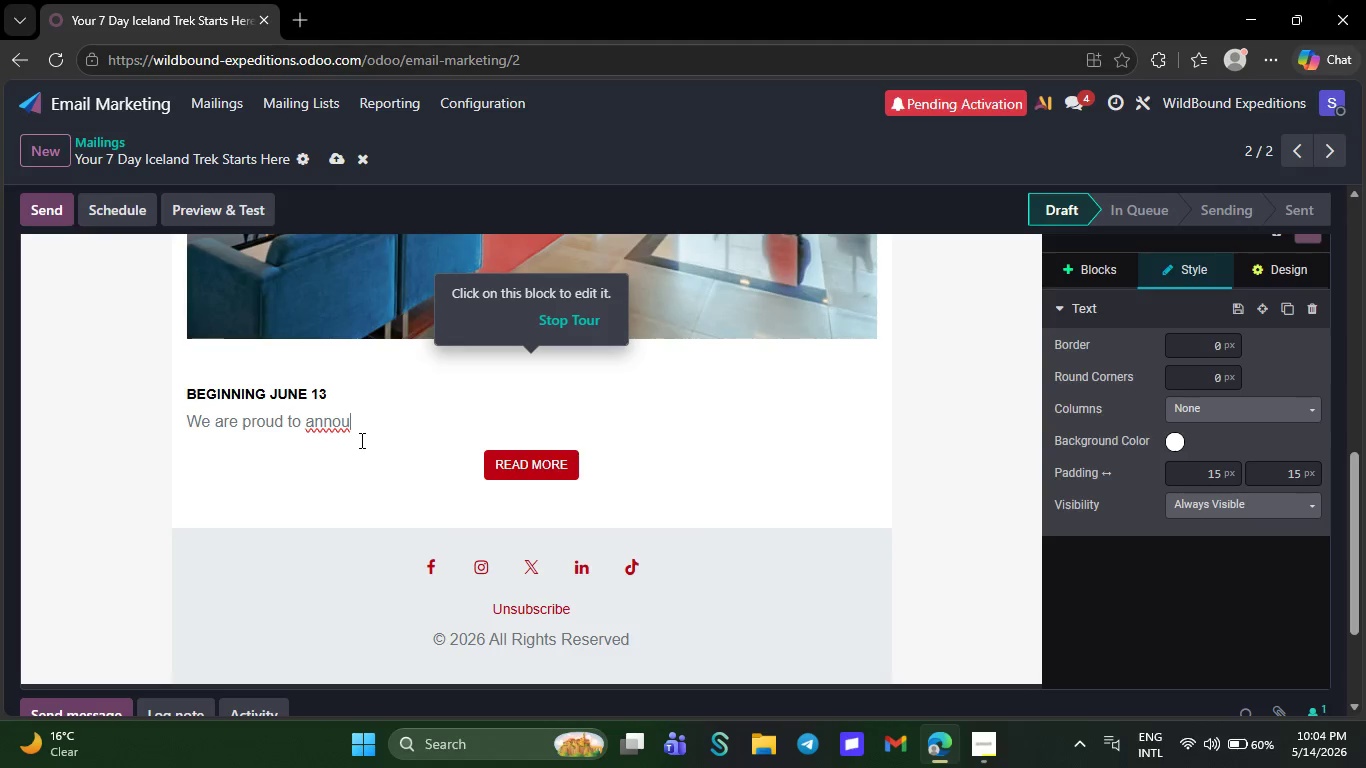 
wait(5.7)
 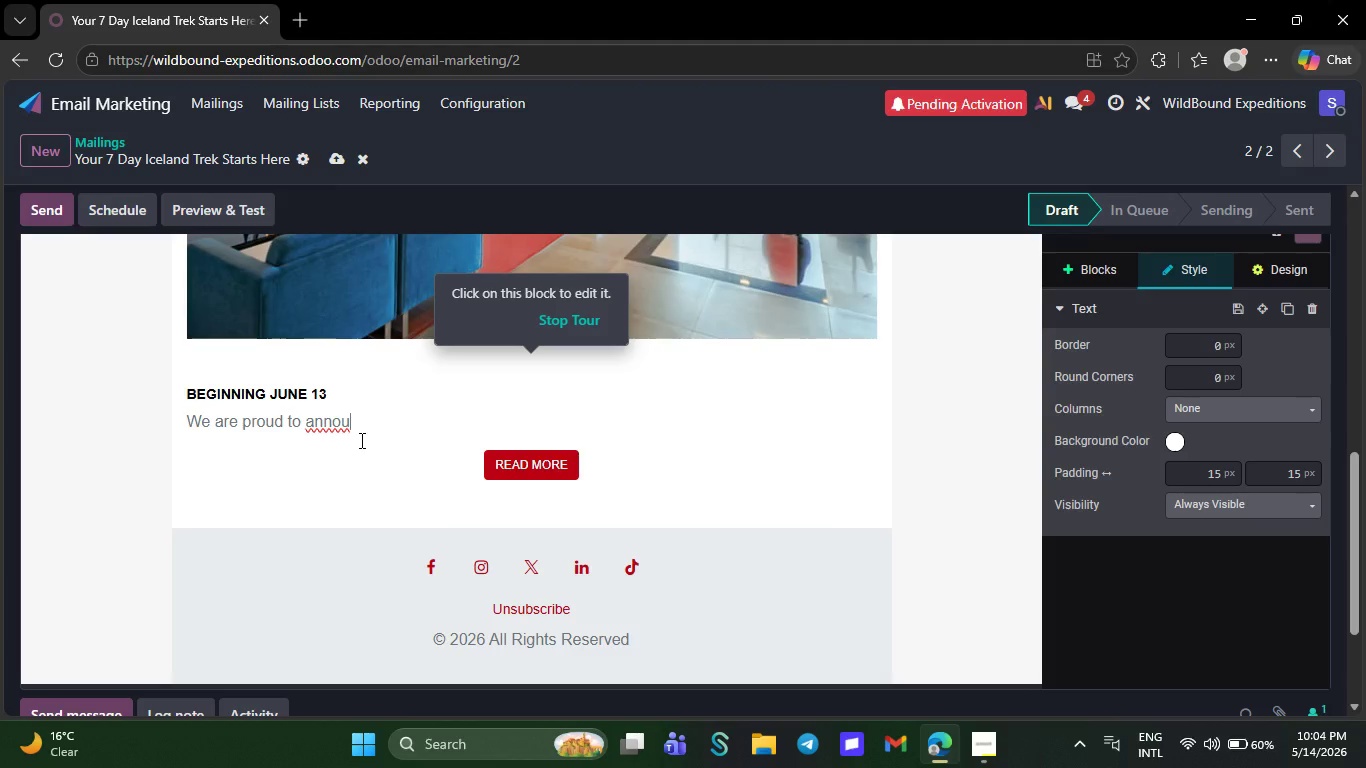 
key(Backspace)
 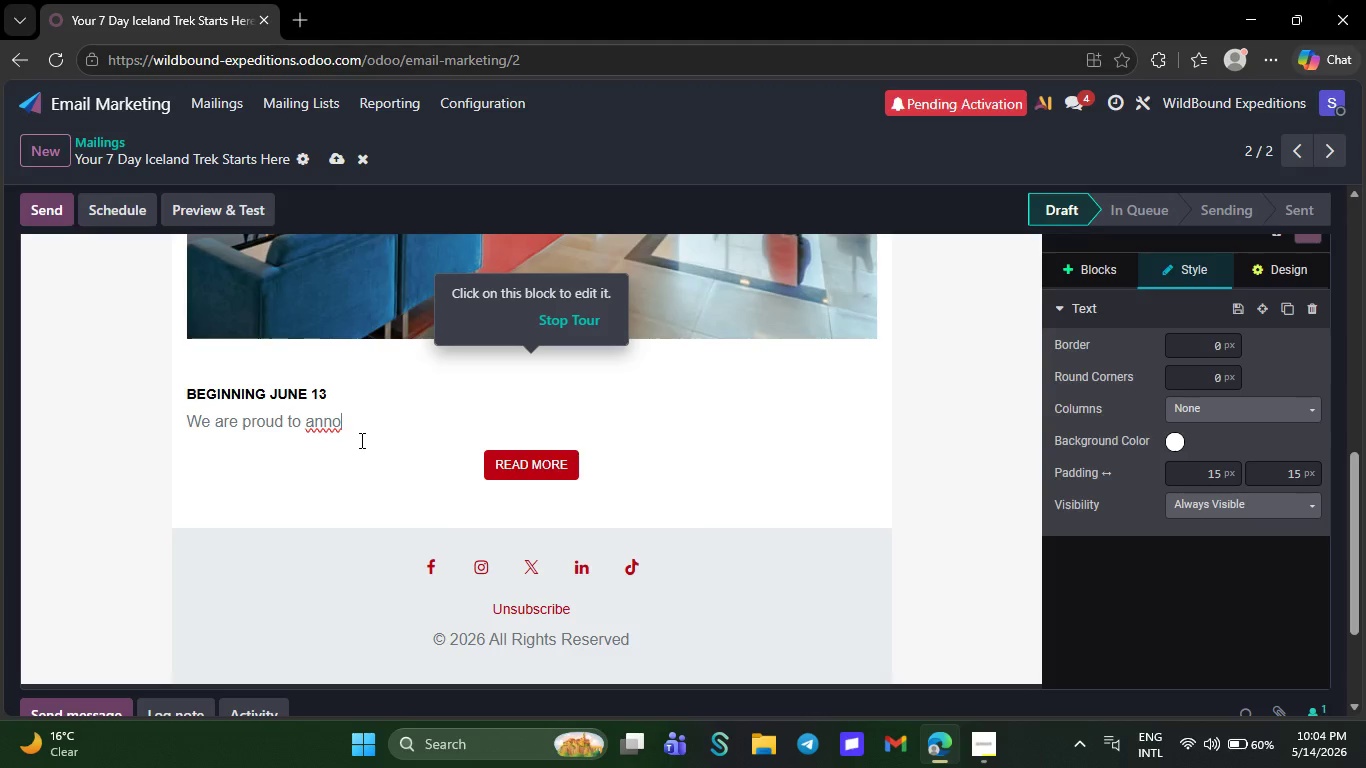 
key(Backspace)
 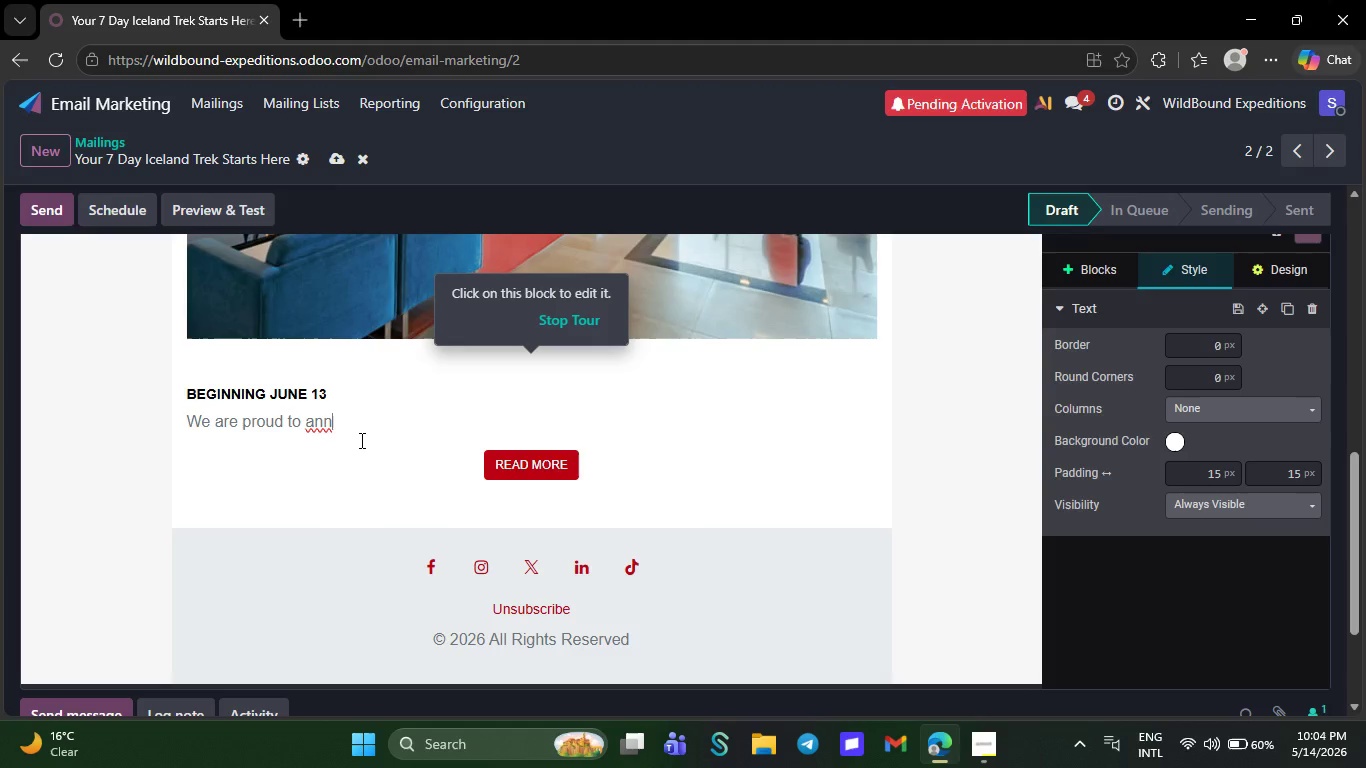 
key(Backspace)
 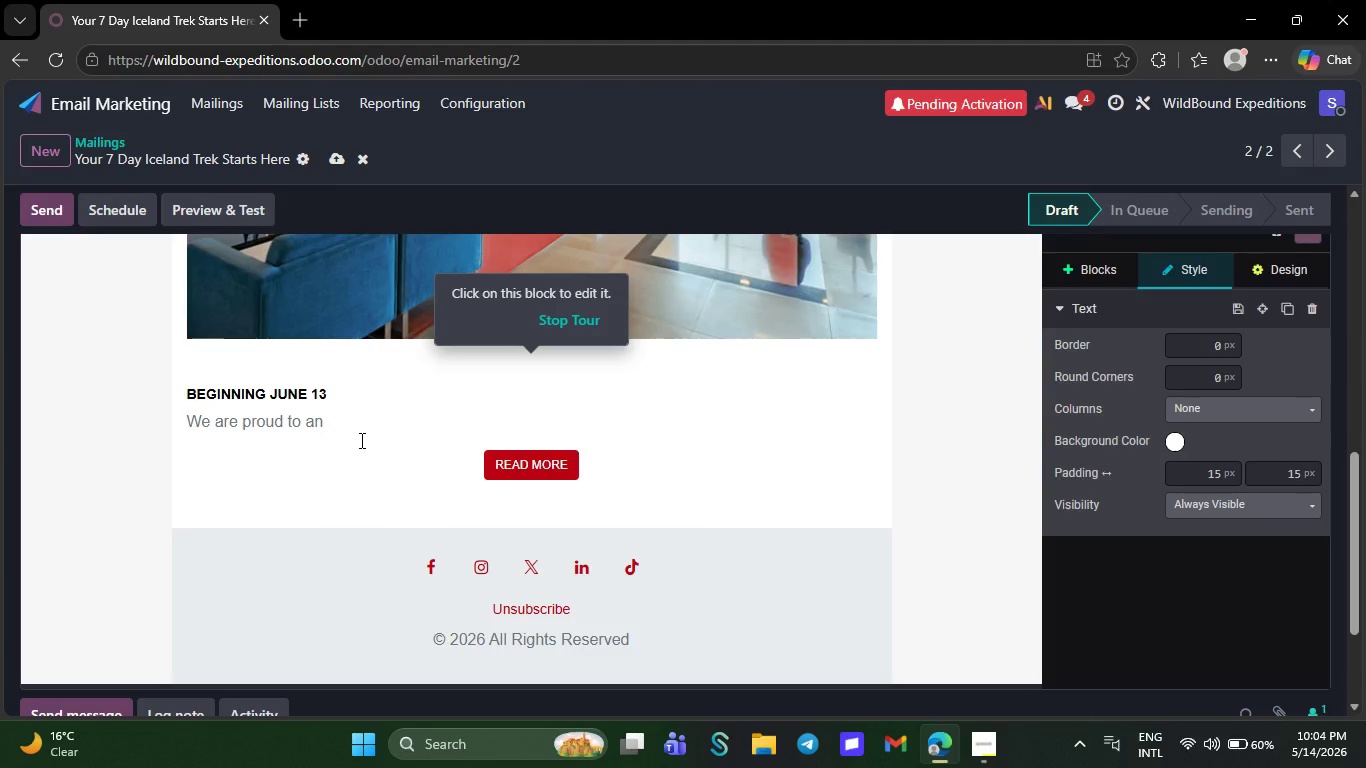 
key(Backspace)
 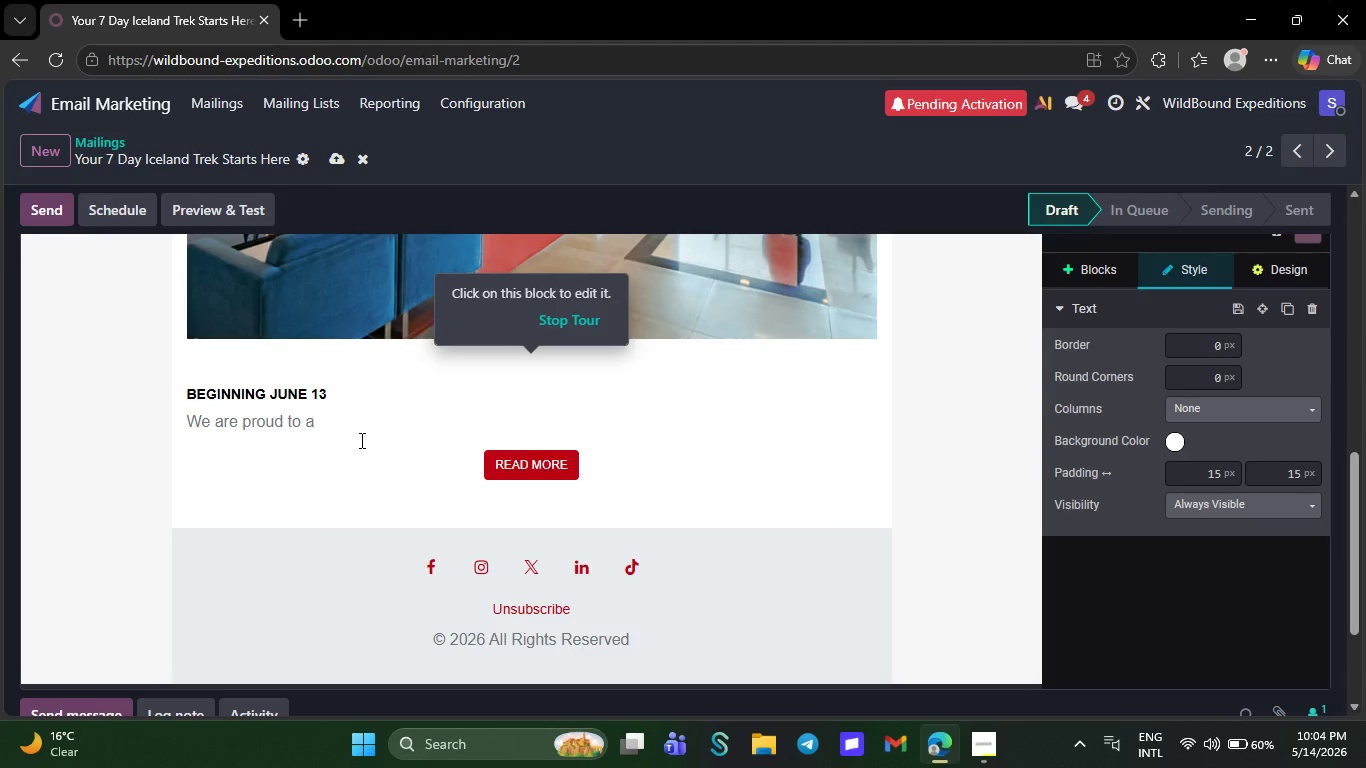 
key(Backspace)
 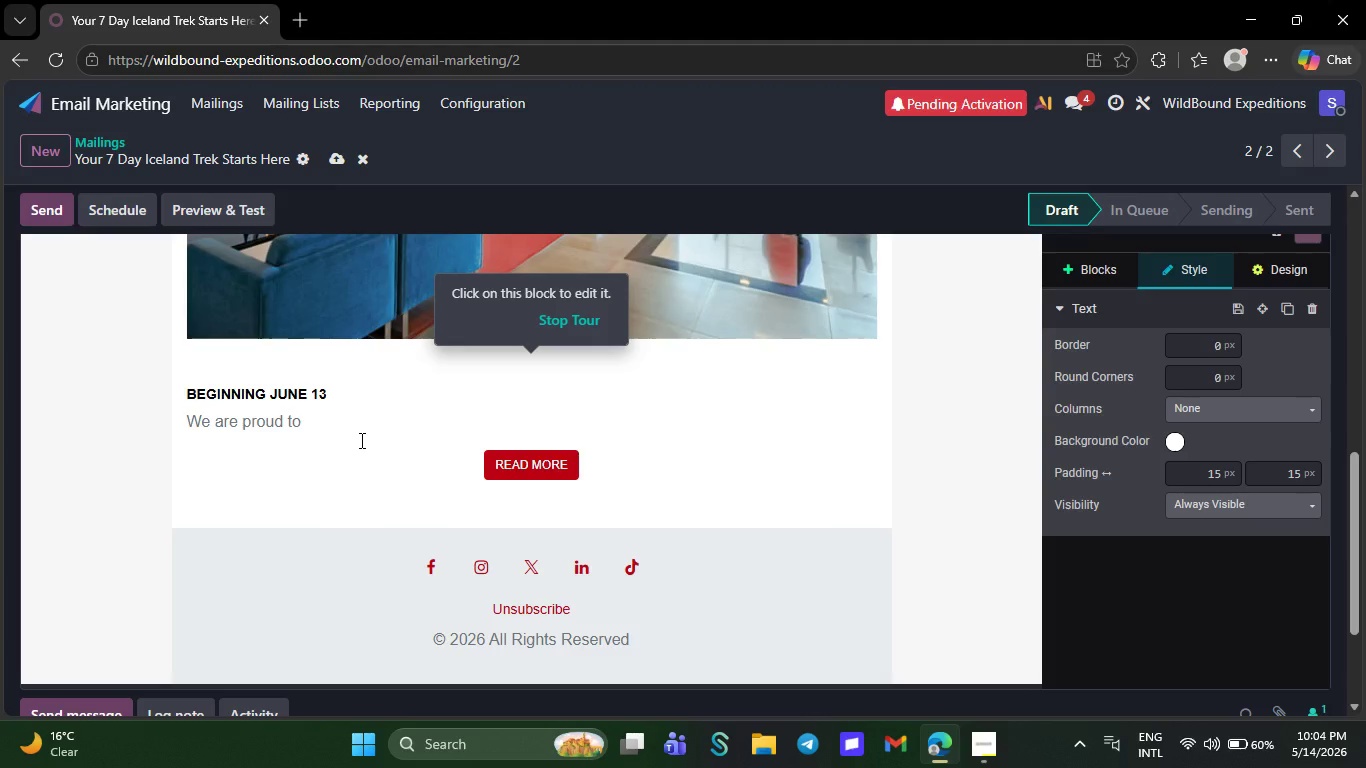 
key(Backspace)
 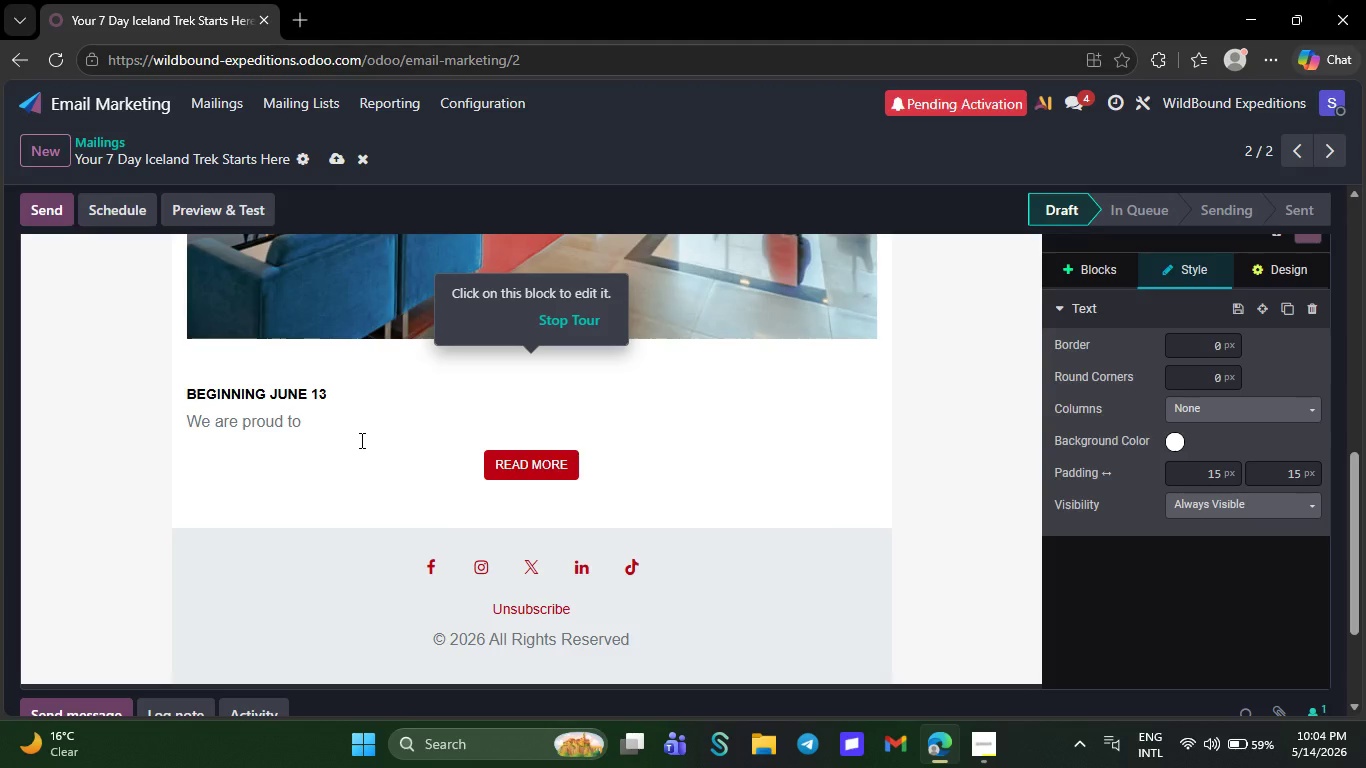 
key(Backspace)
 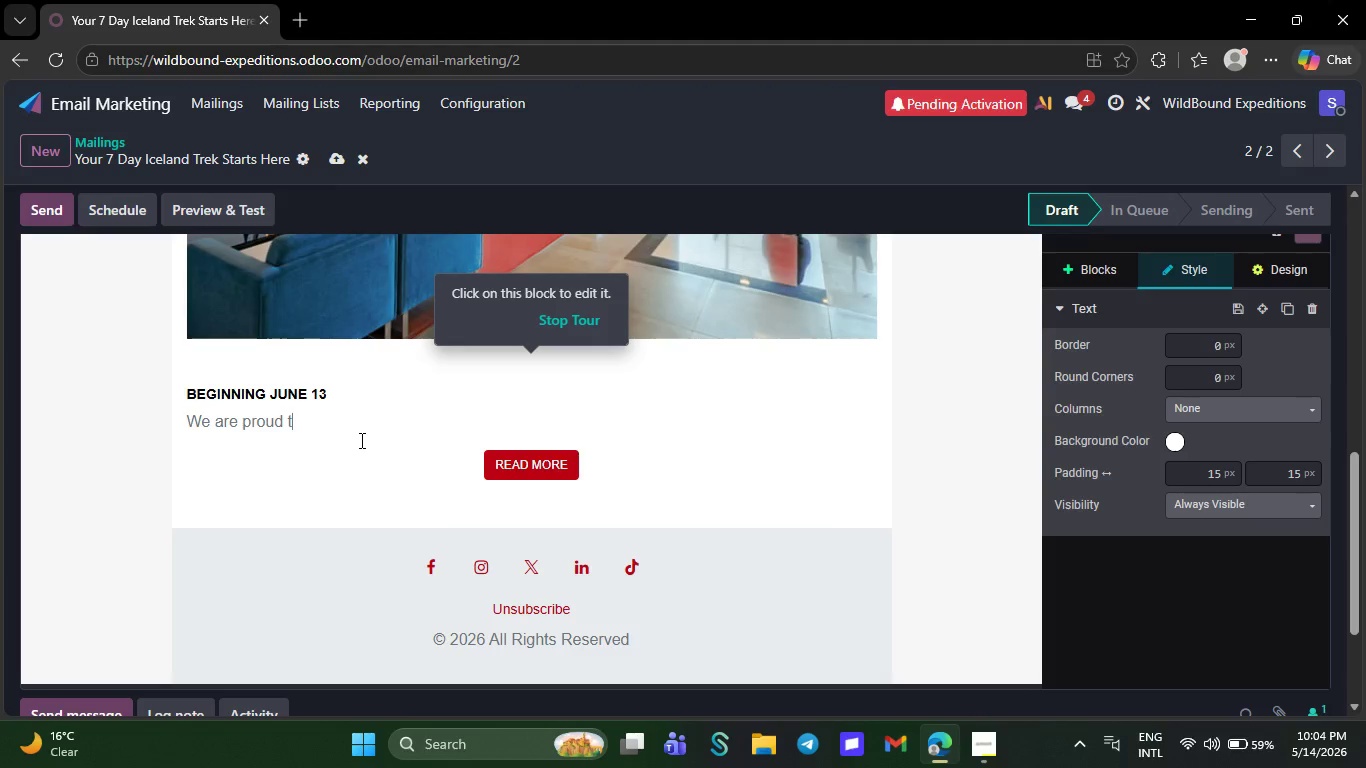 
key(Backspace)
 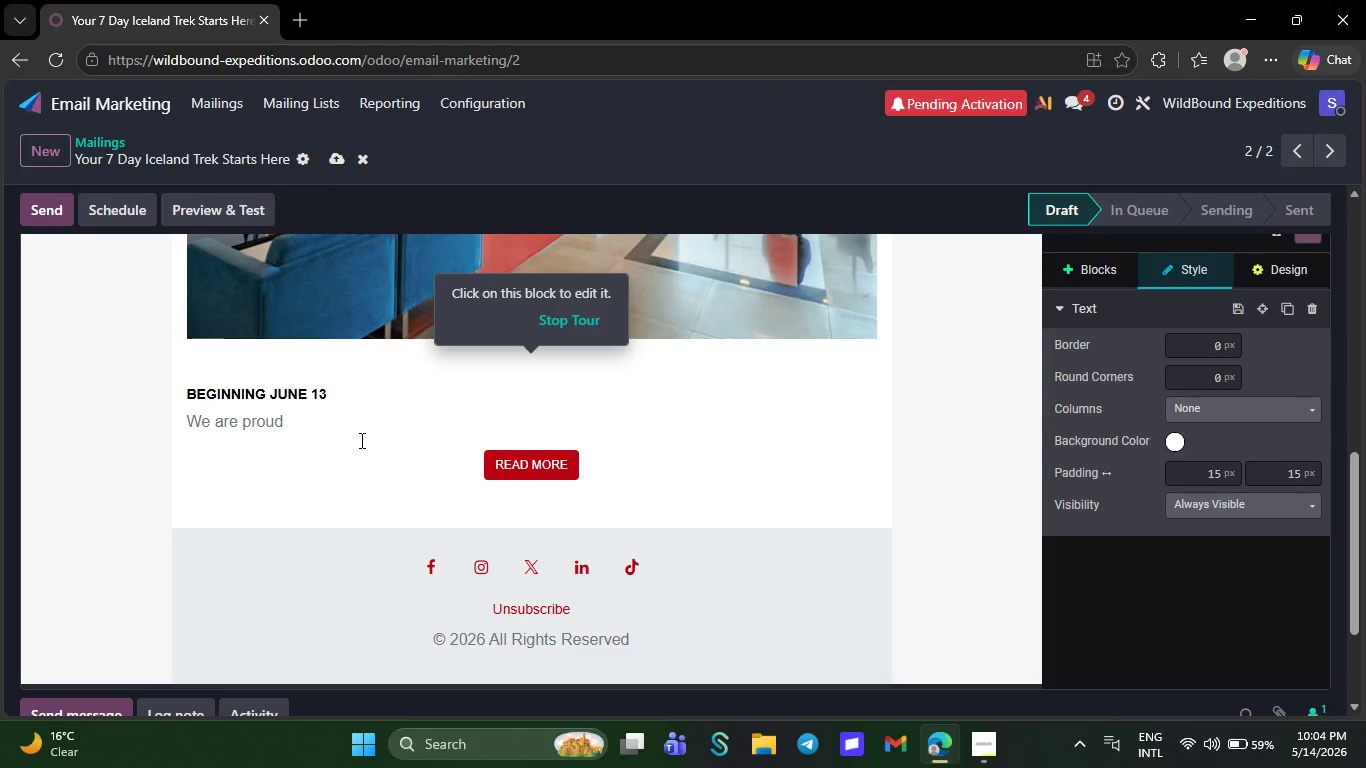 
key(Backspace)
 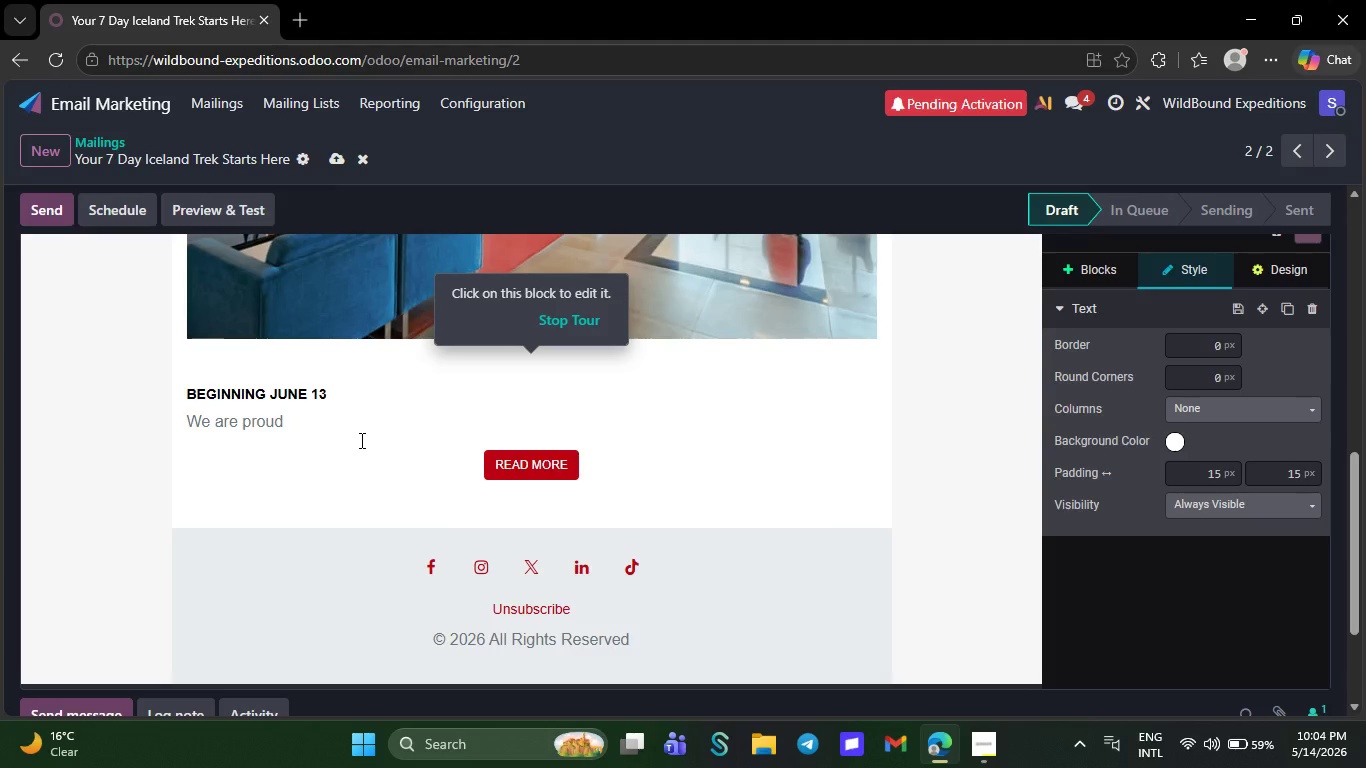 
key(Backspace)
 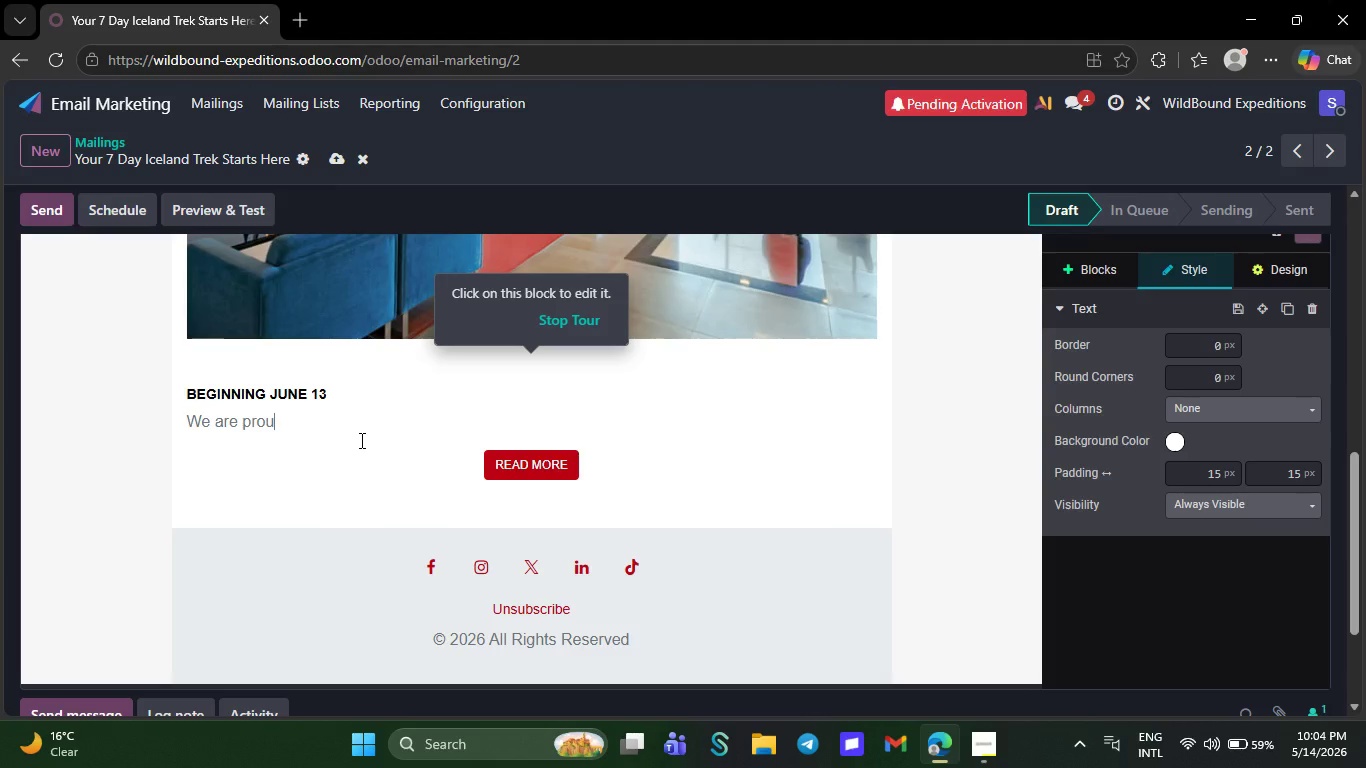 
key(Backspace)
 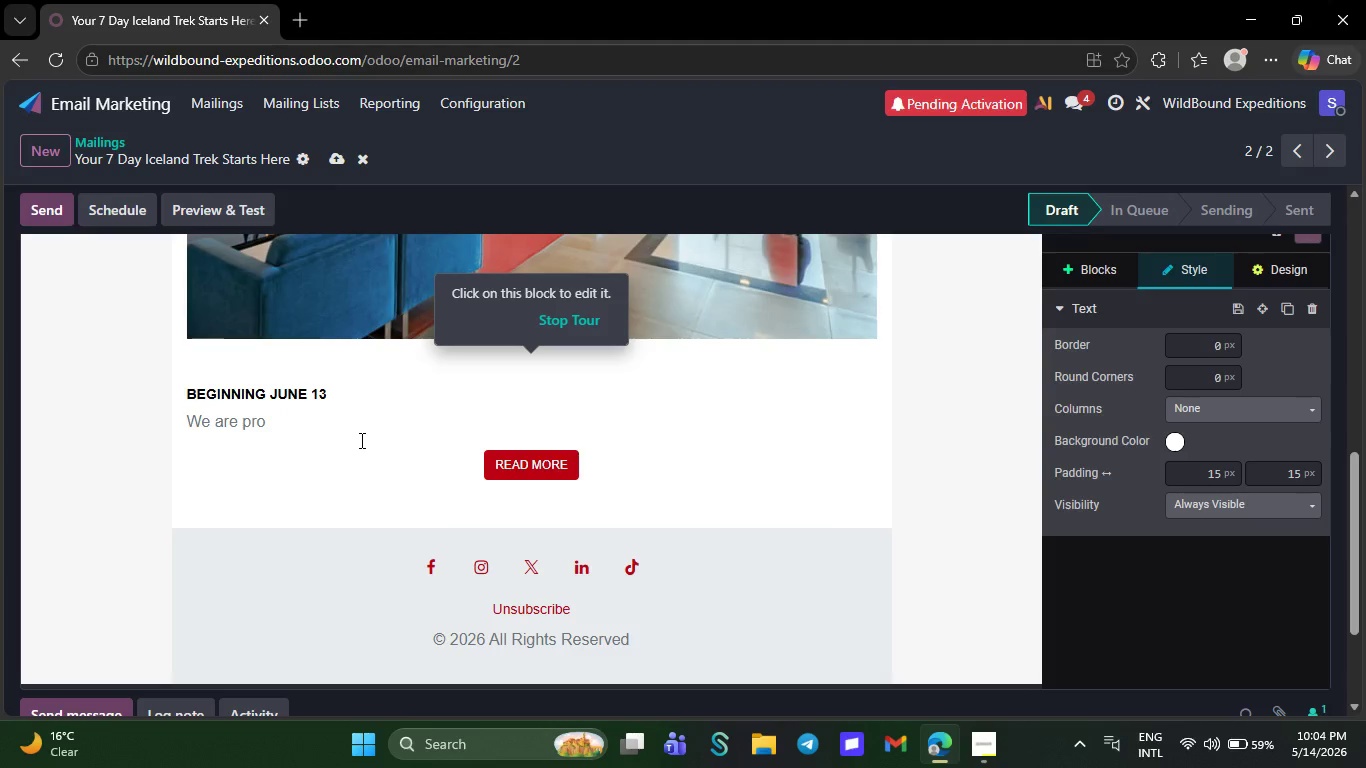 
key(Backspace)
 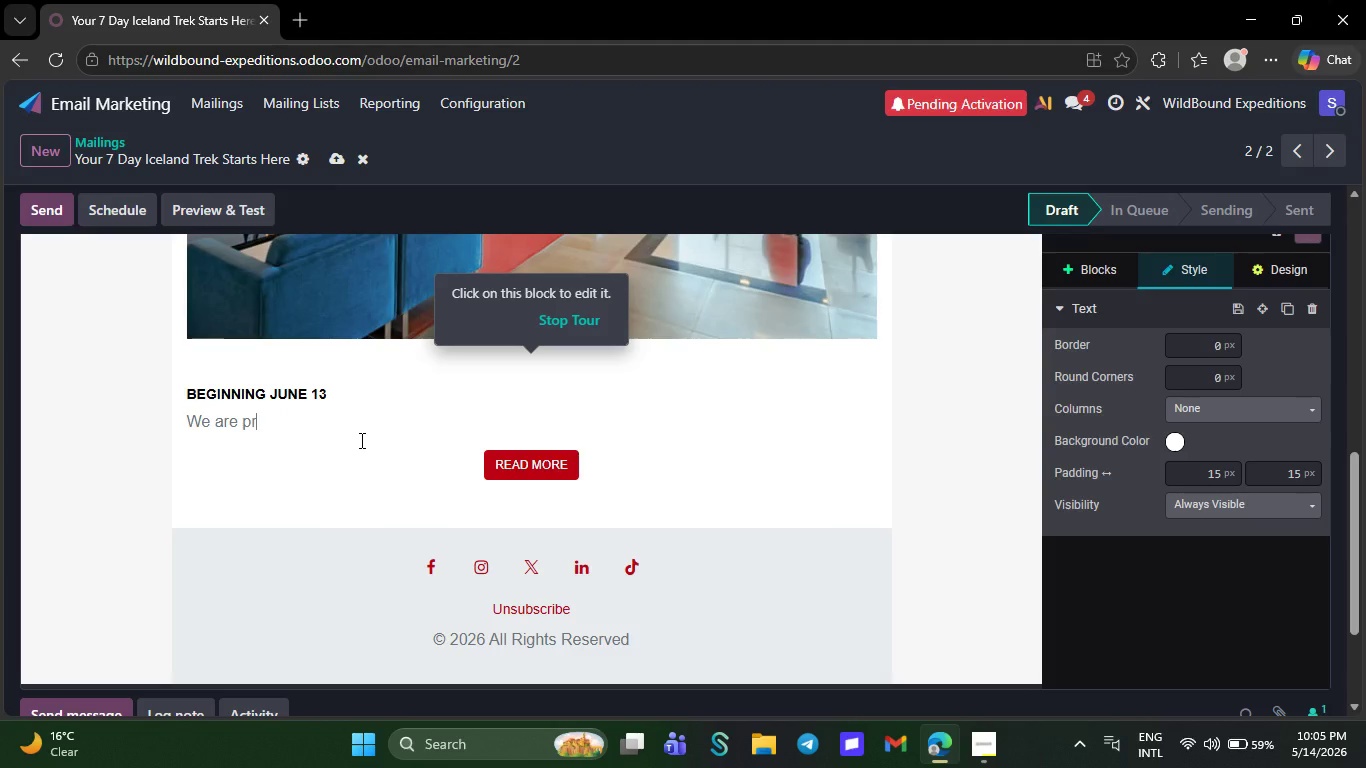 
key(Backspace)
 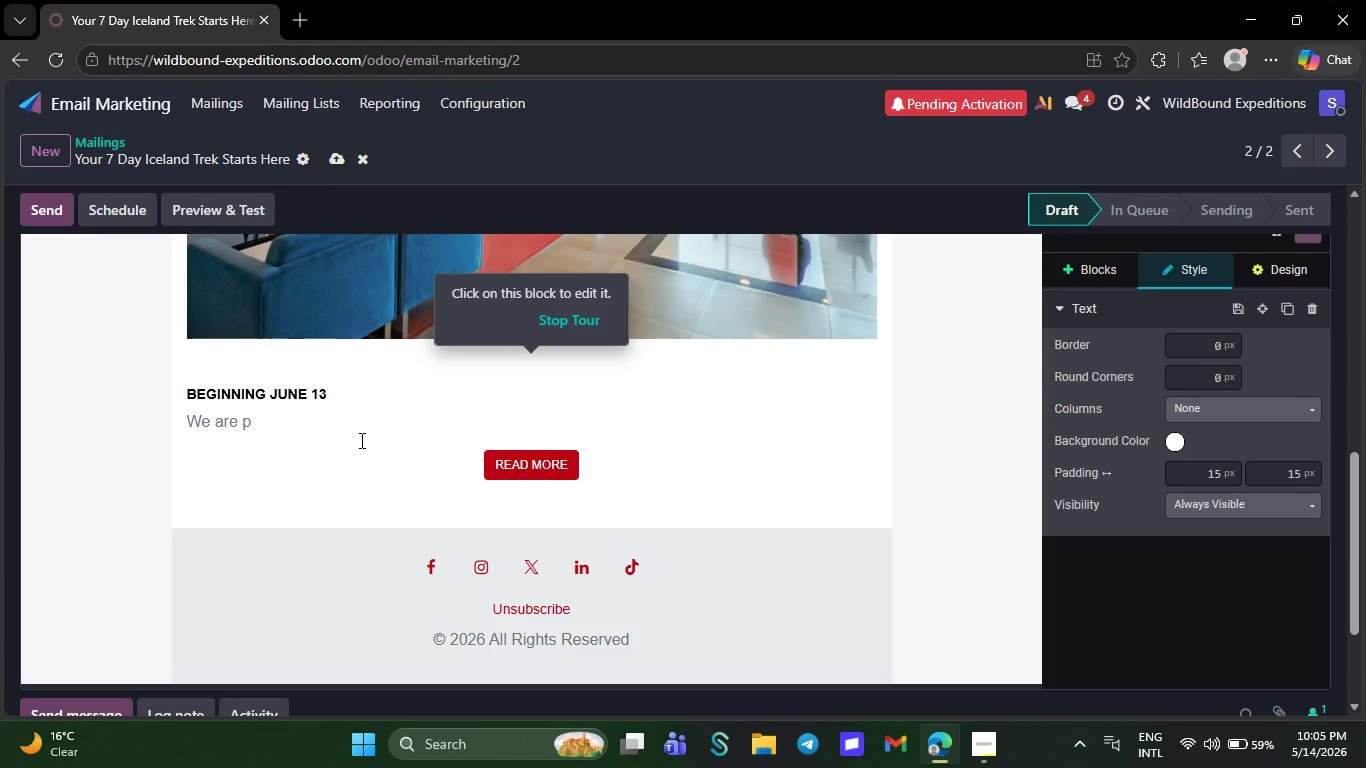 
wait(8.86)
 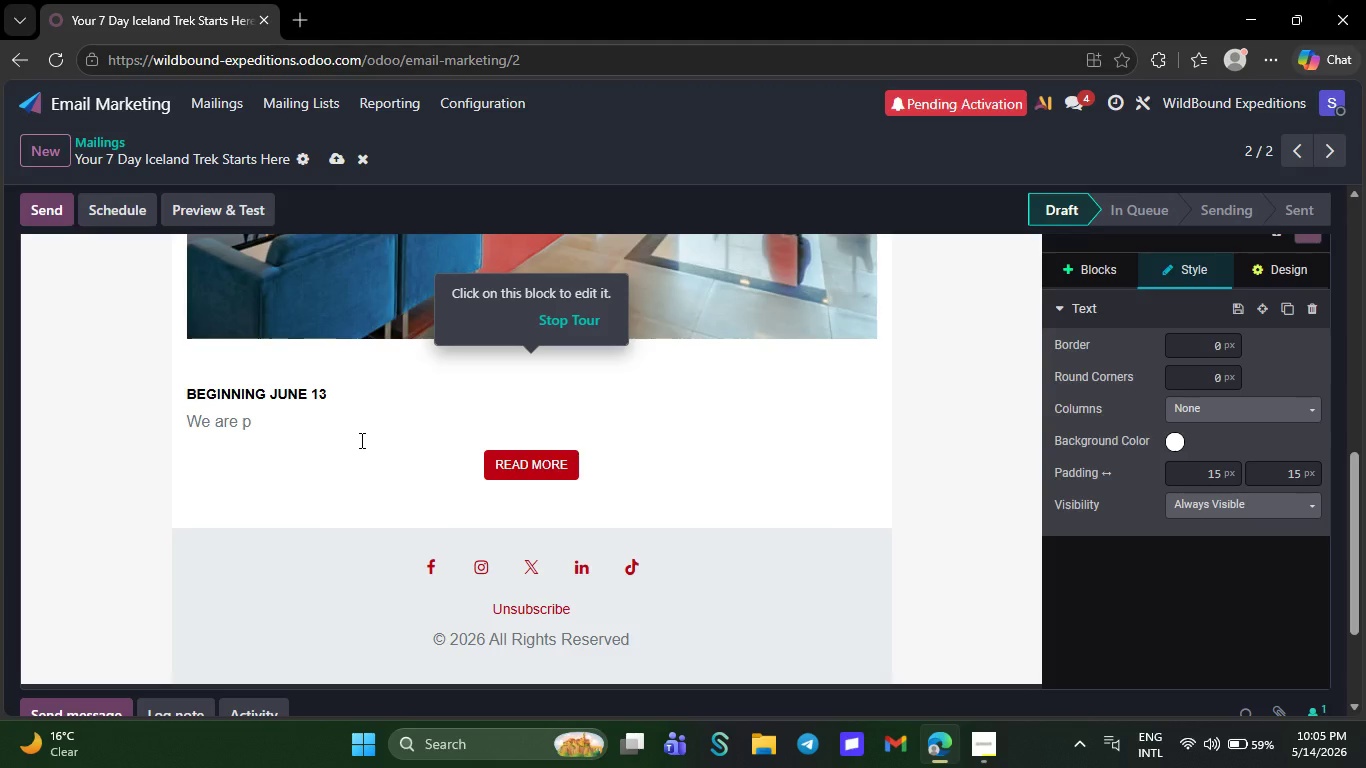 
key(Backspace)
 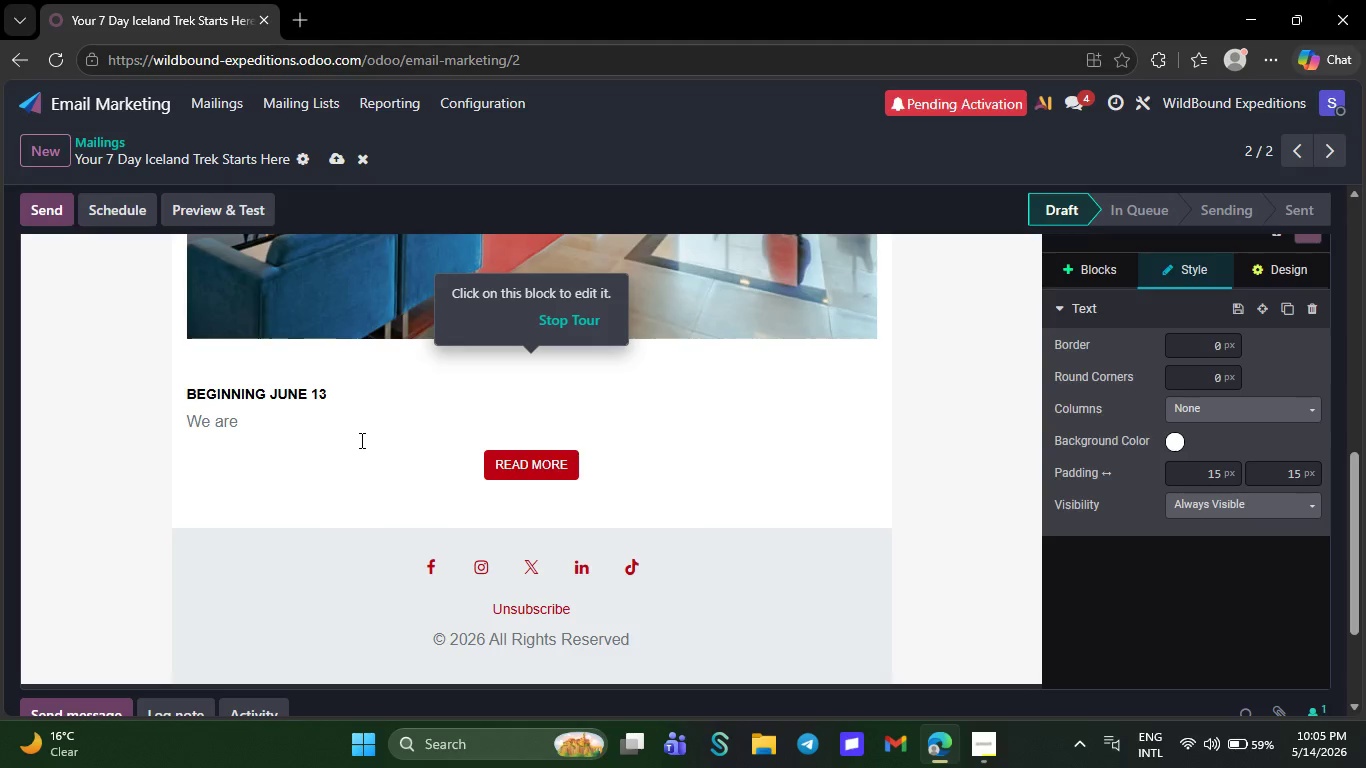 
wait(6.94)
 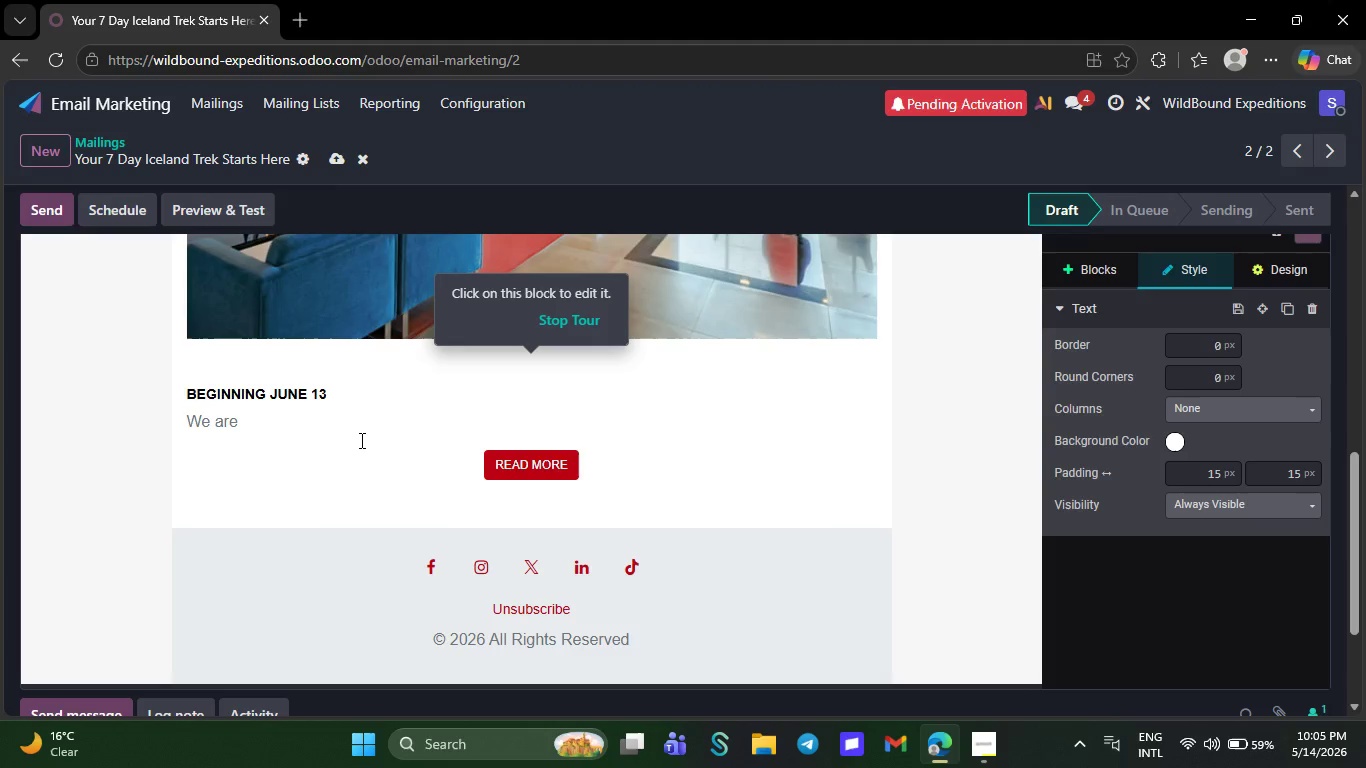 
key(Backspace)
 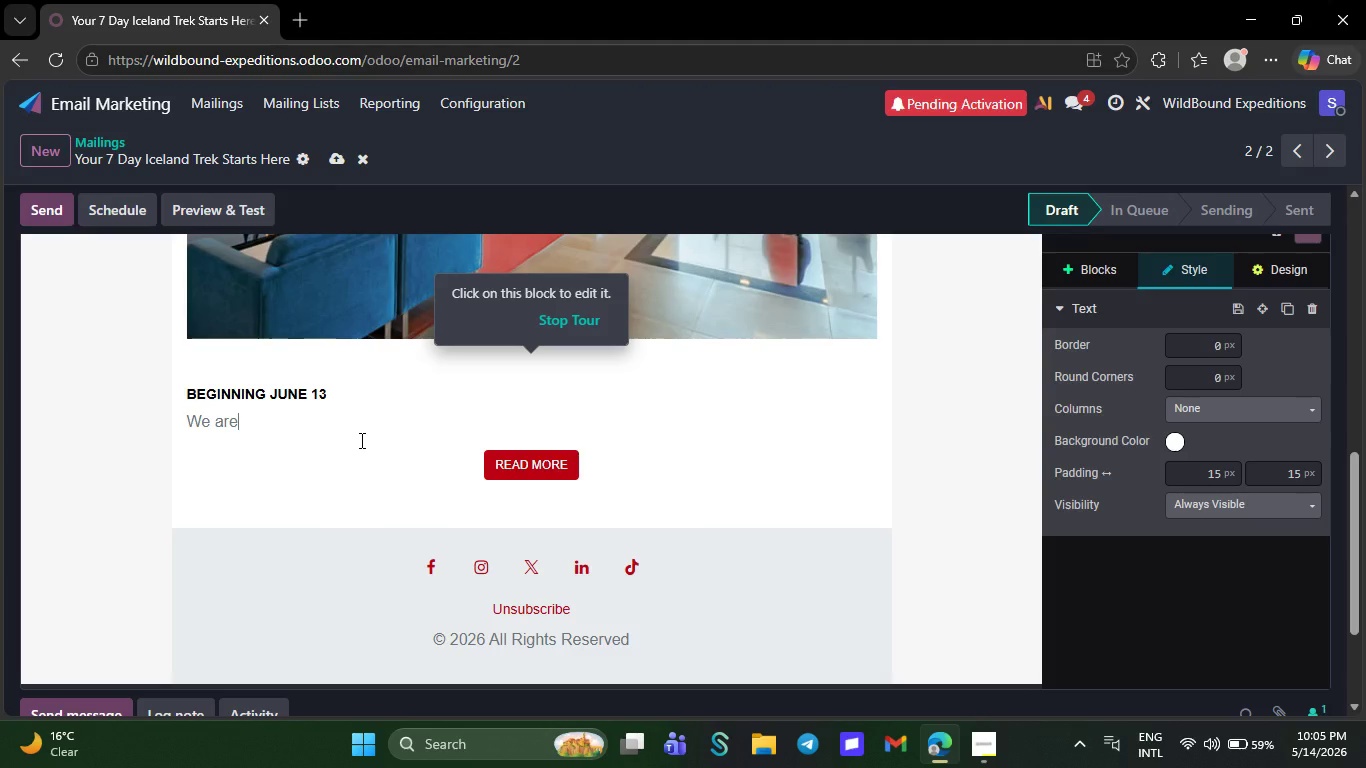 
key(Backspace)
 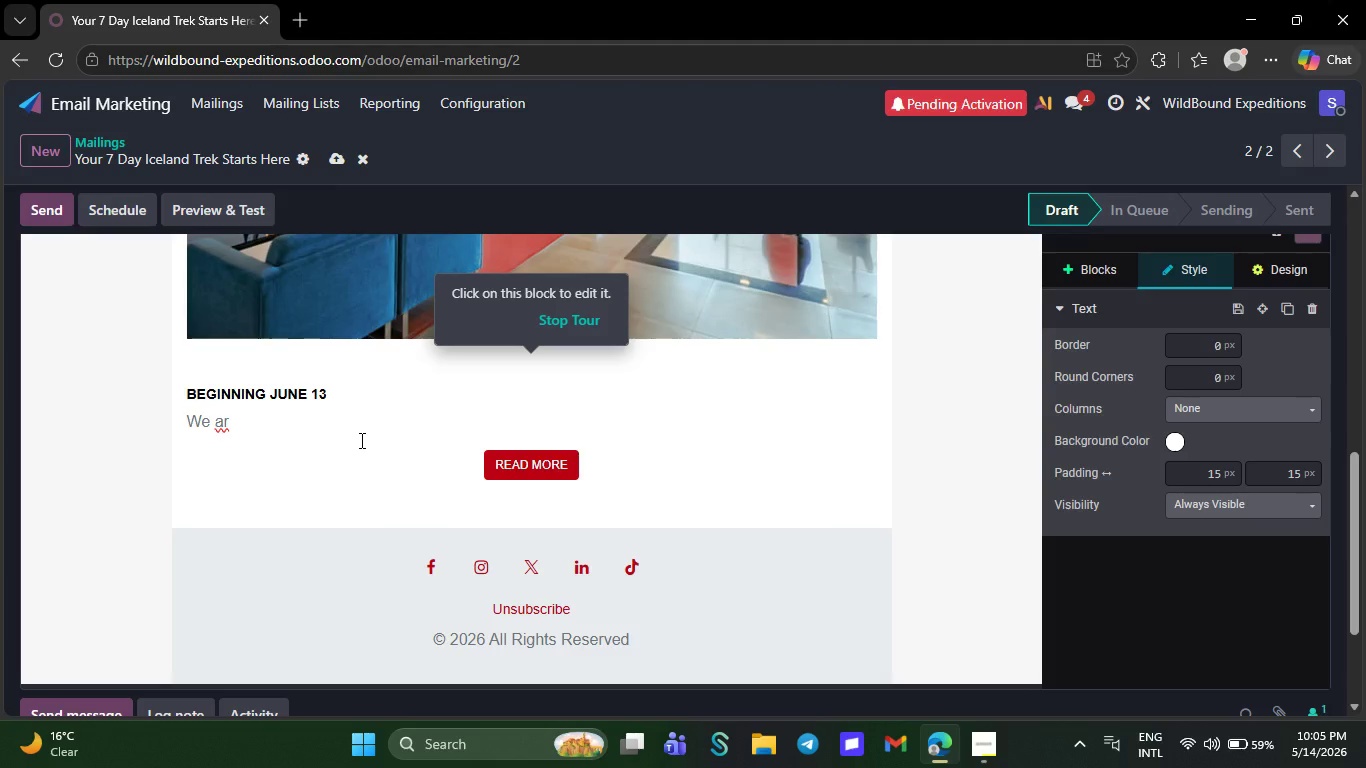 
wait(6.77)
 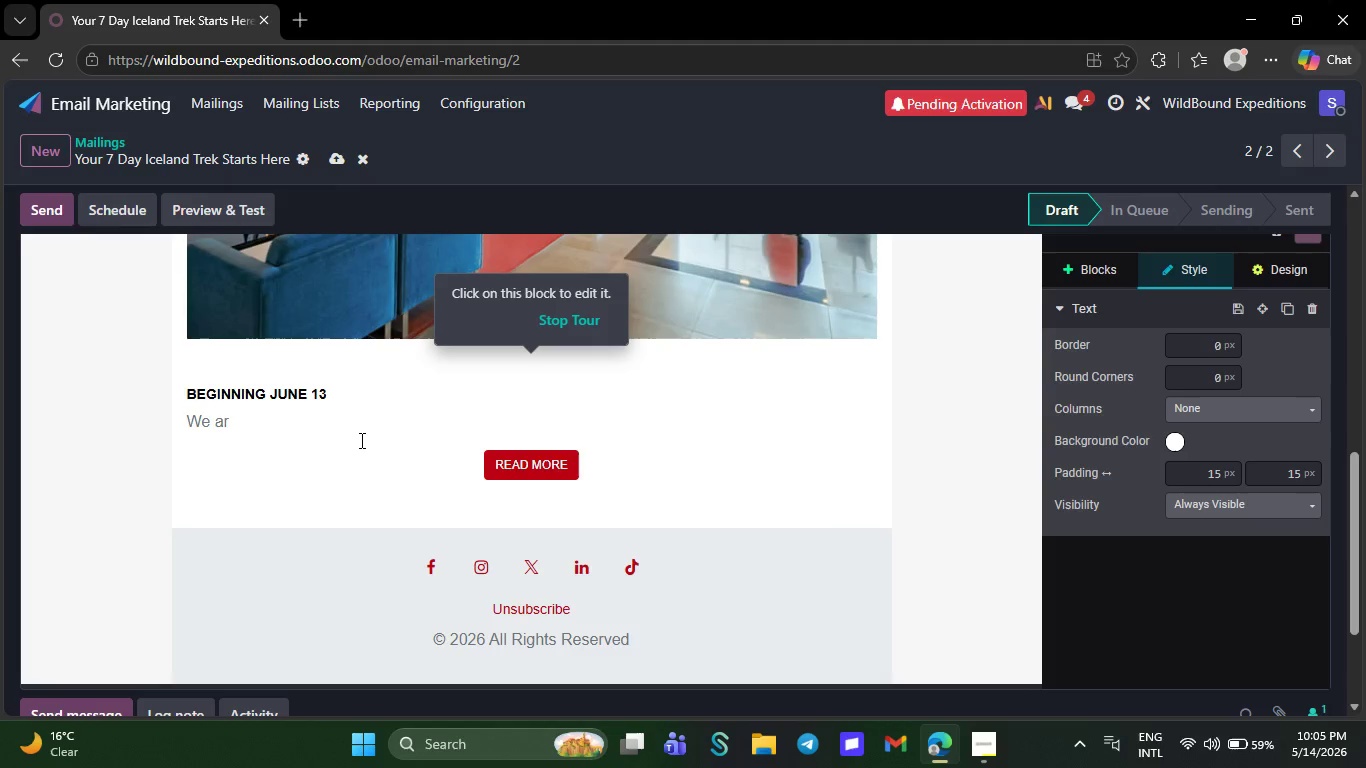 
key(Backspace)
 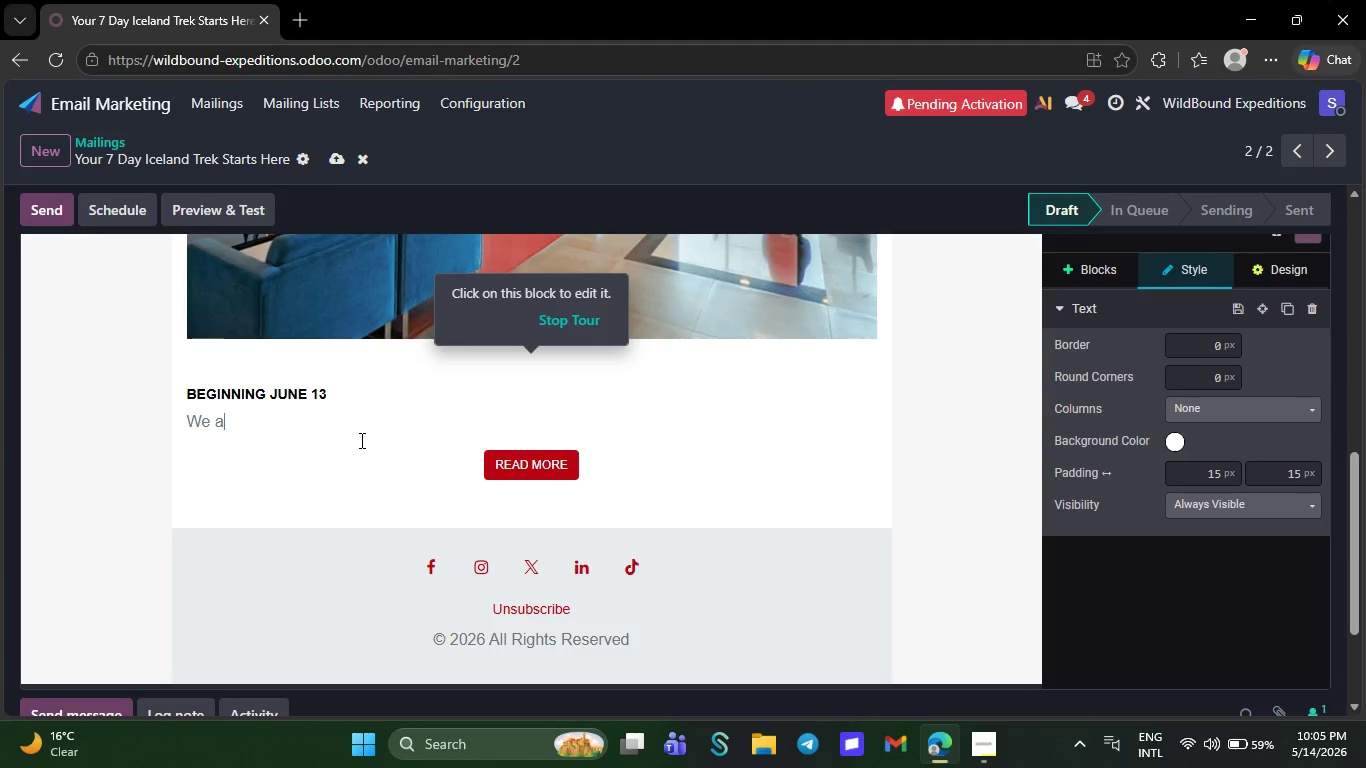 
key(Backspace)
 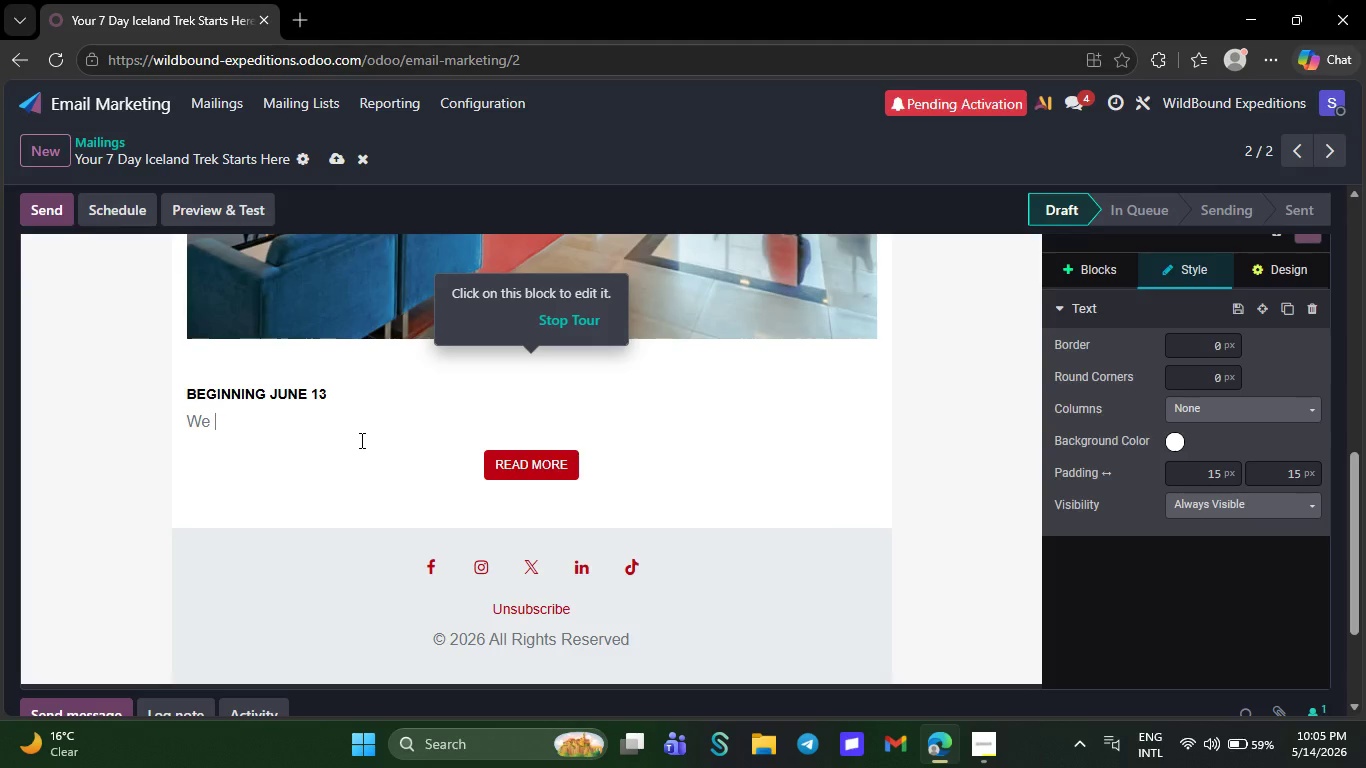 
key(Backspace)
 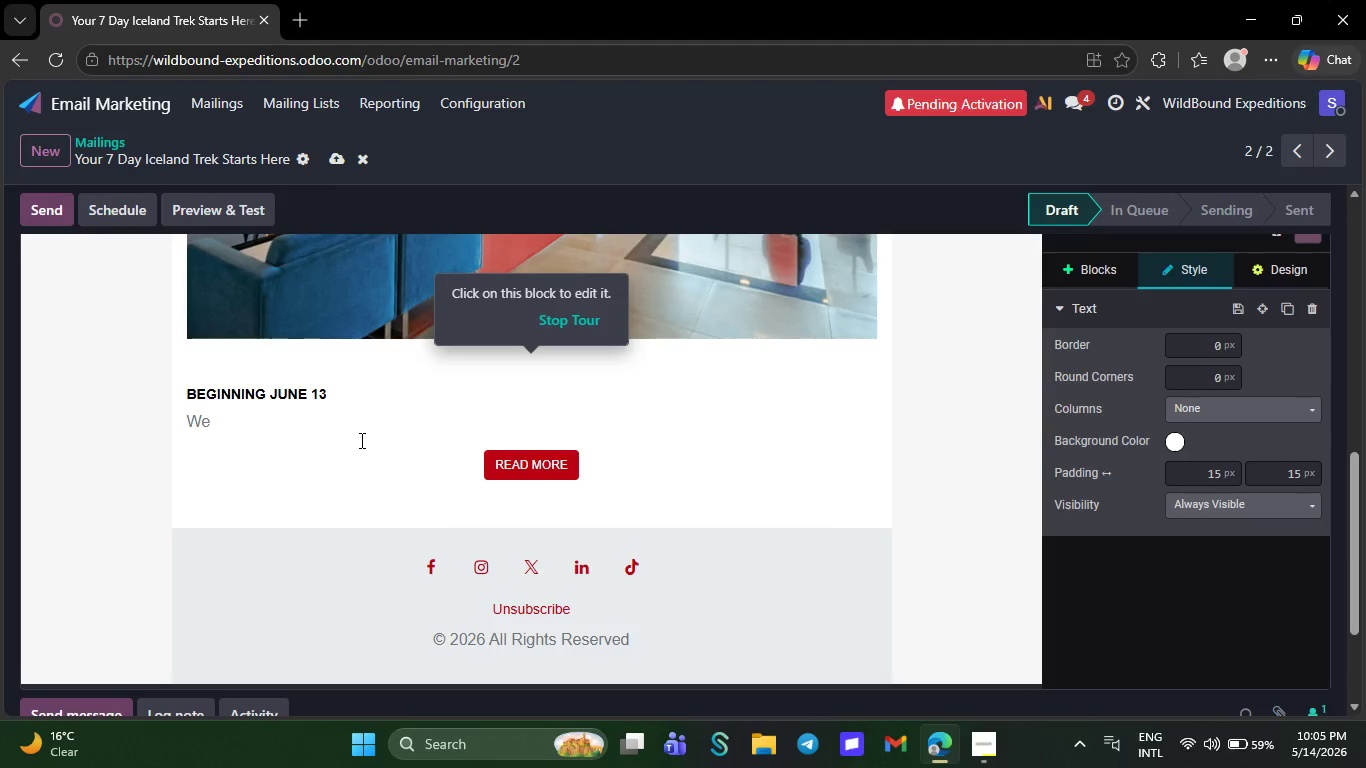 
key(Backspace)
 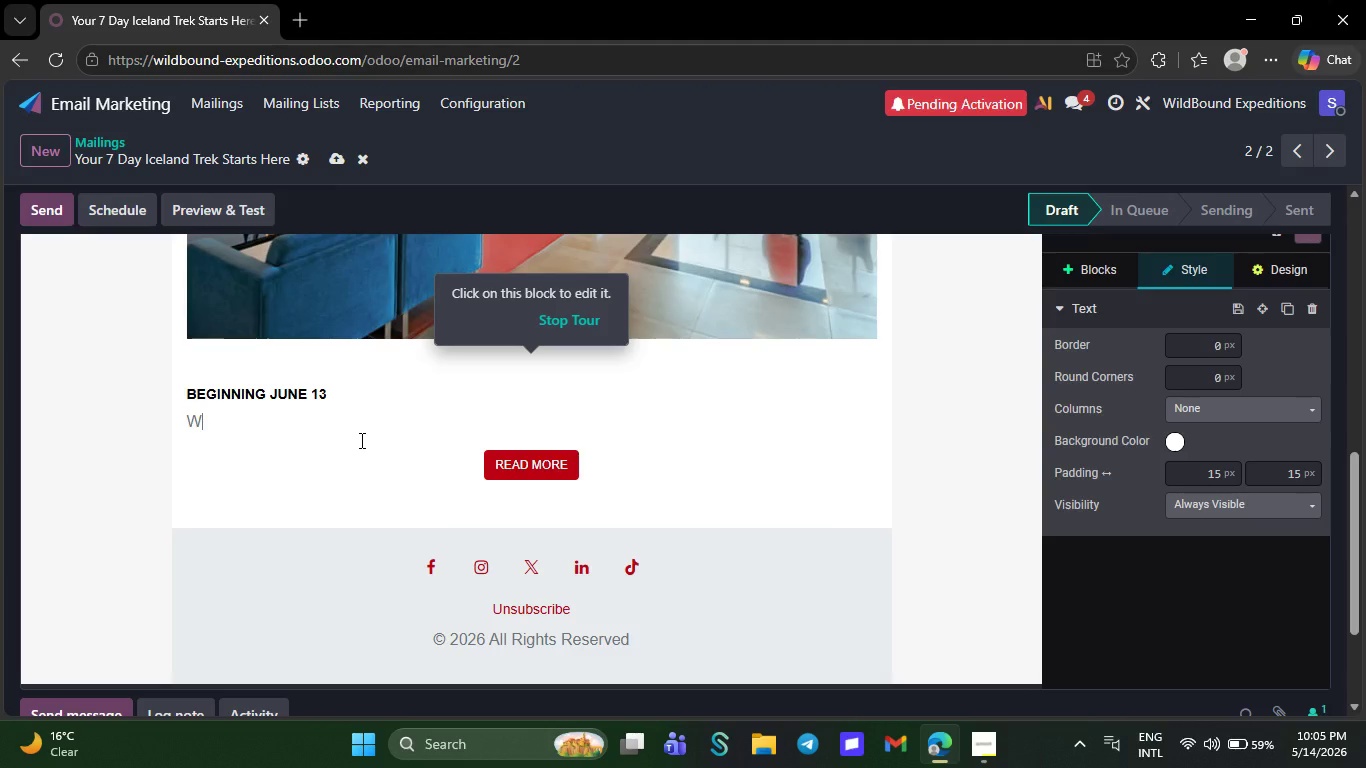 
wait(6.09)
 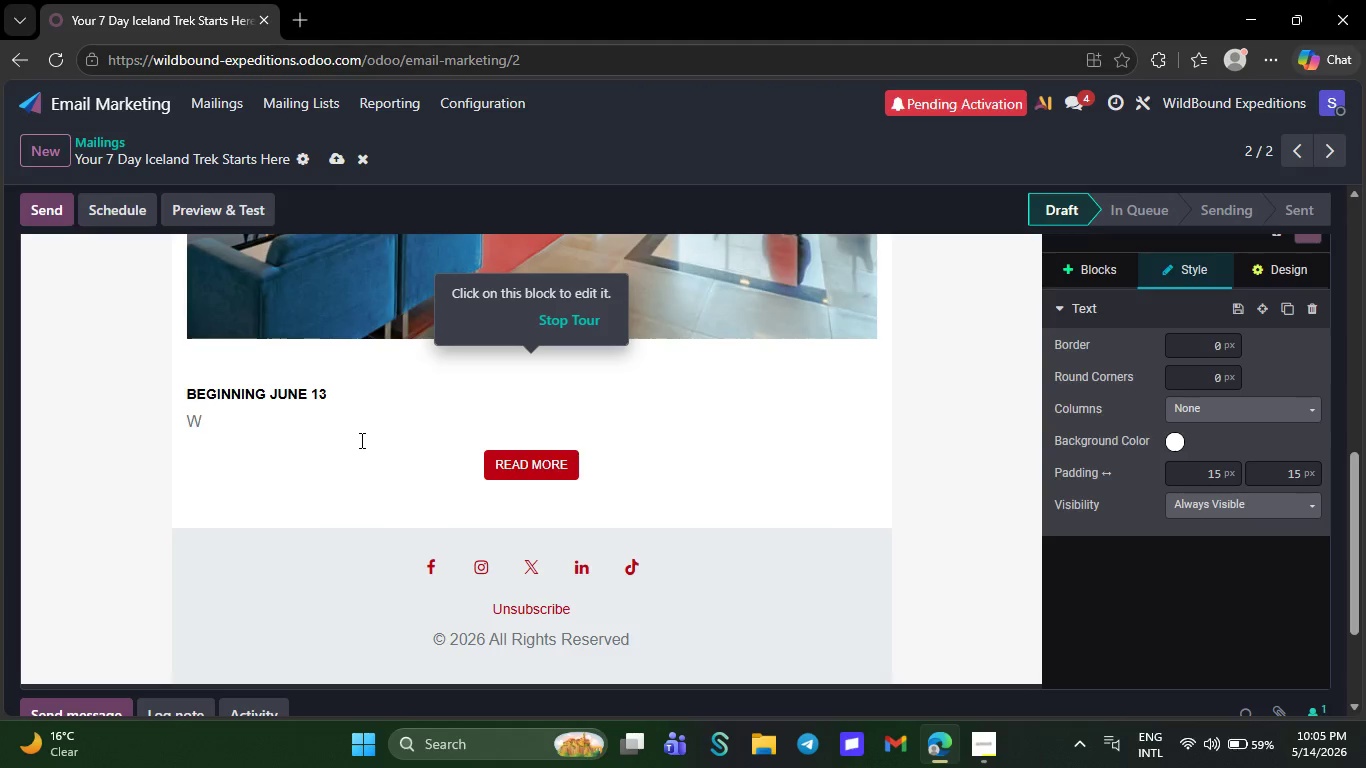 
key(Backspace)
 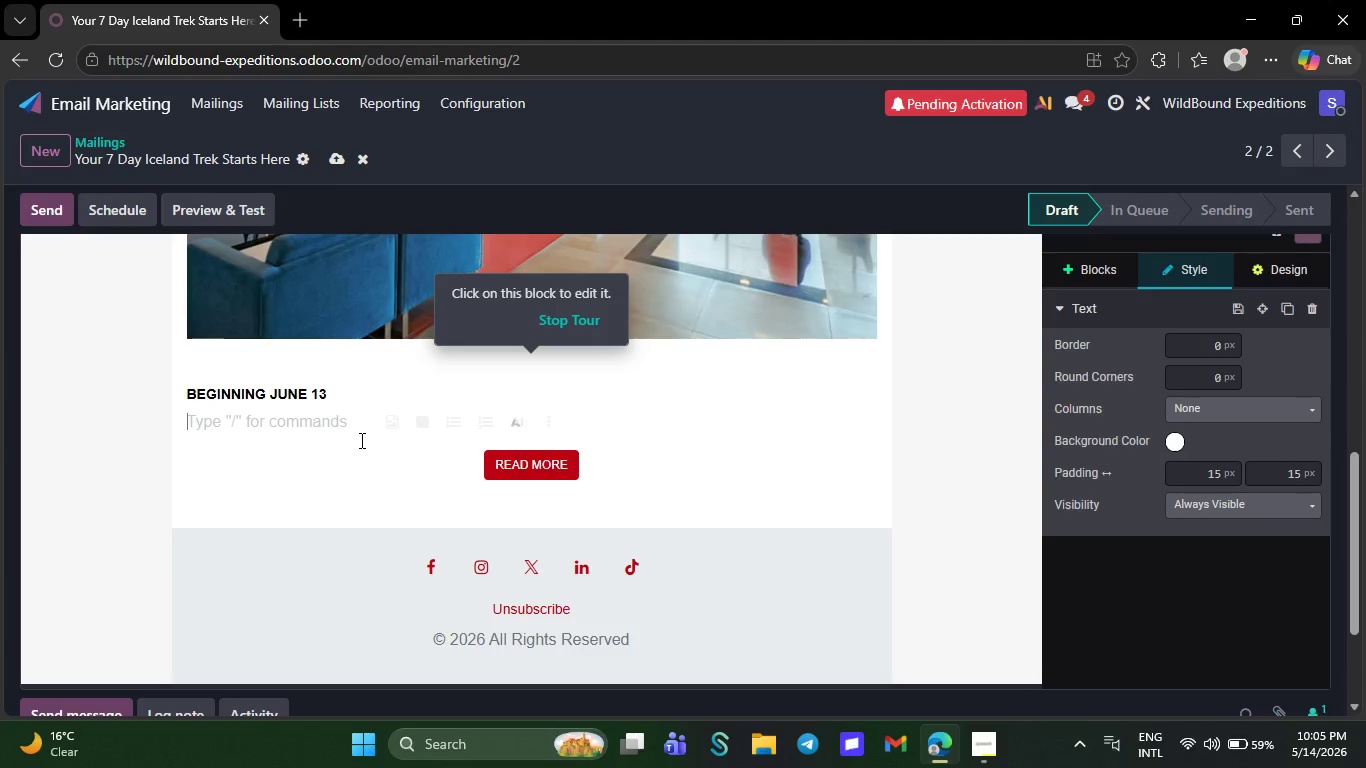 
key(Backspace)
 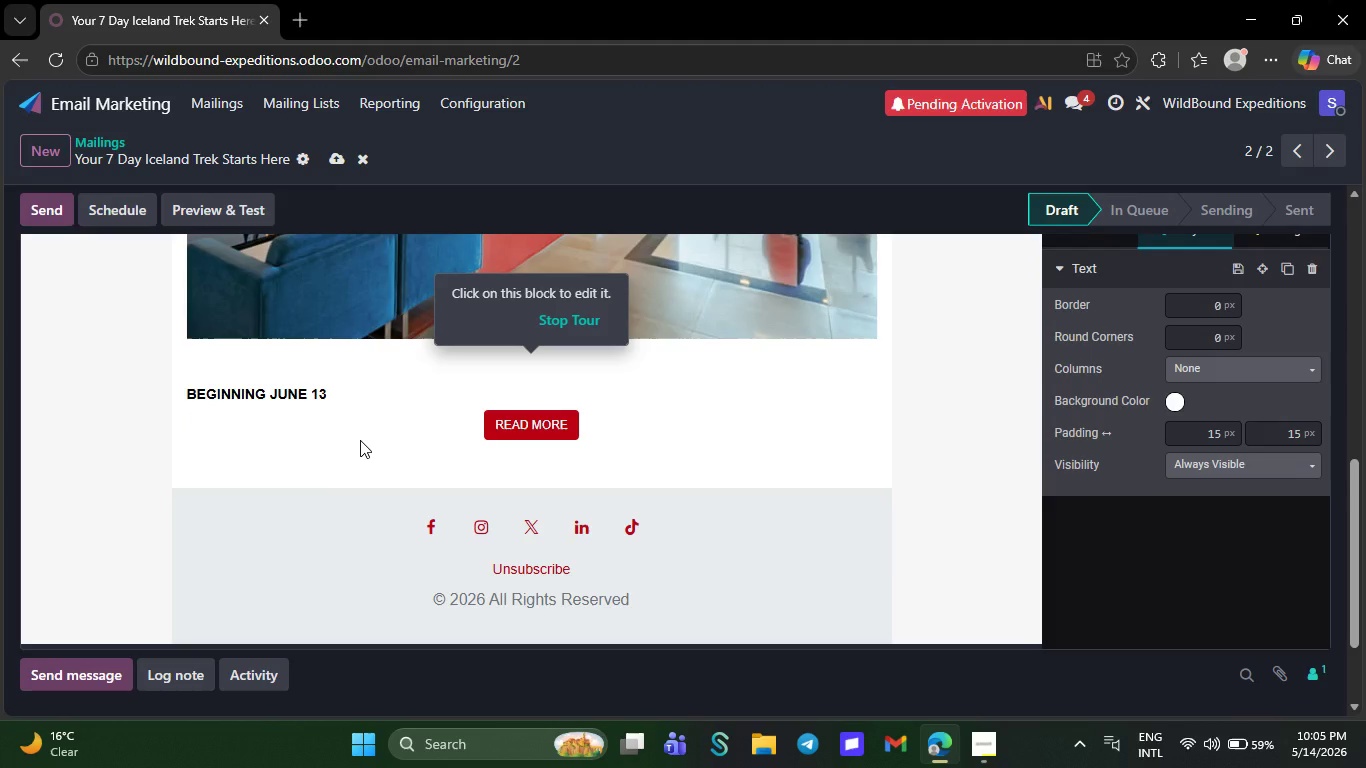 
key(Z)
 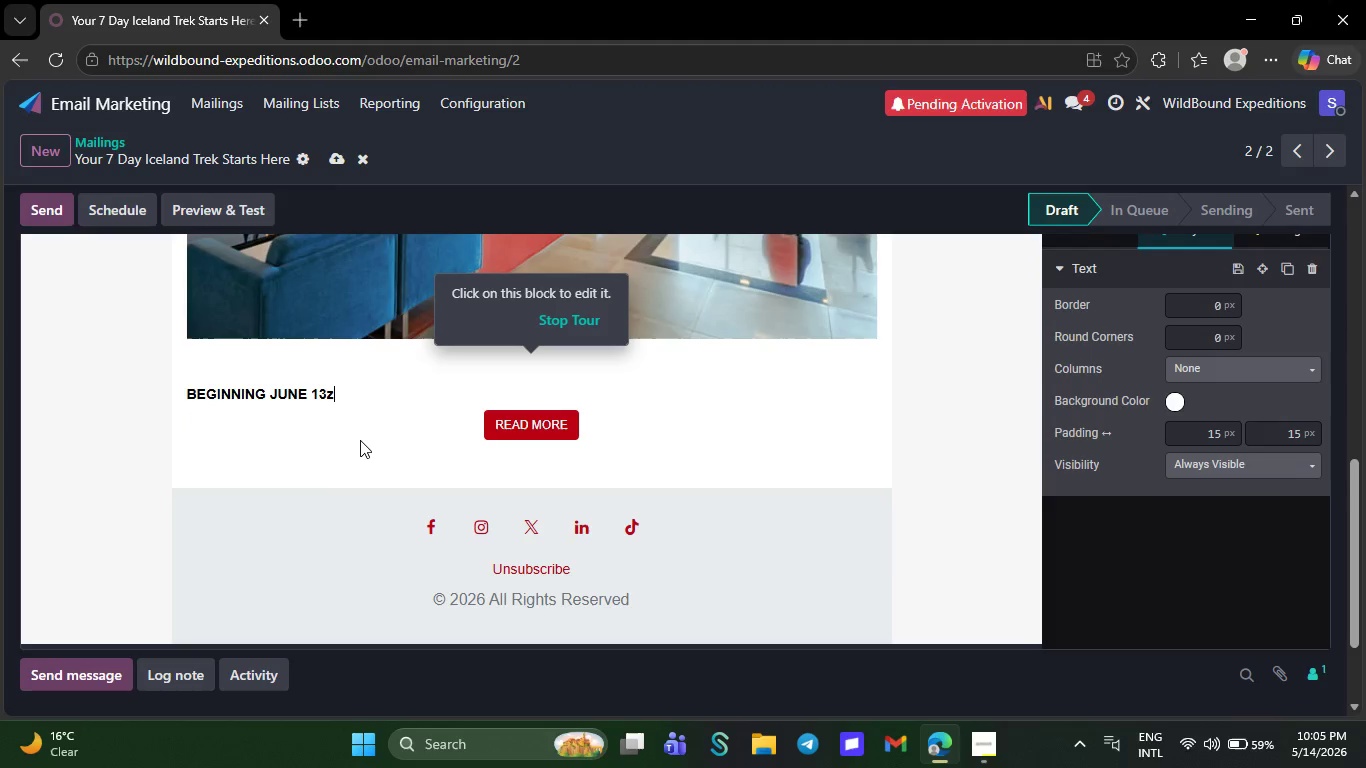 
key(Control+ControlLeft)
 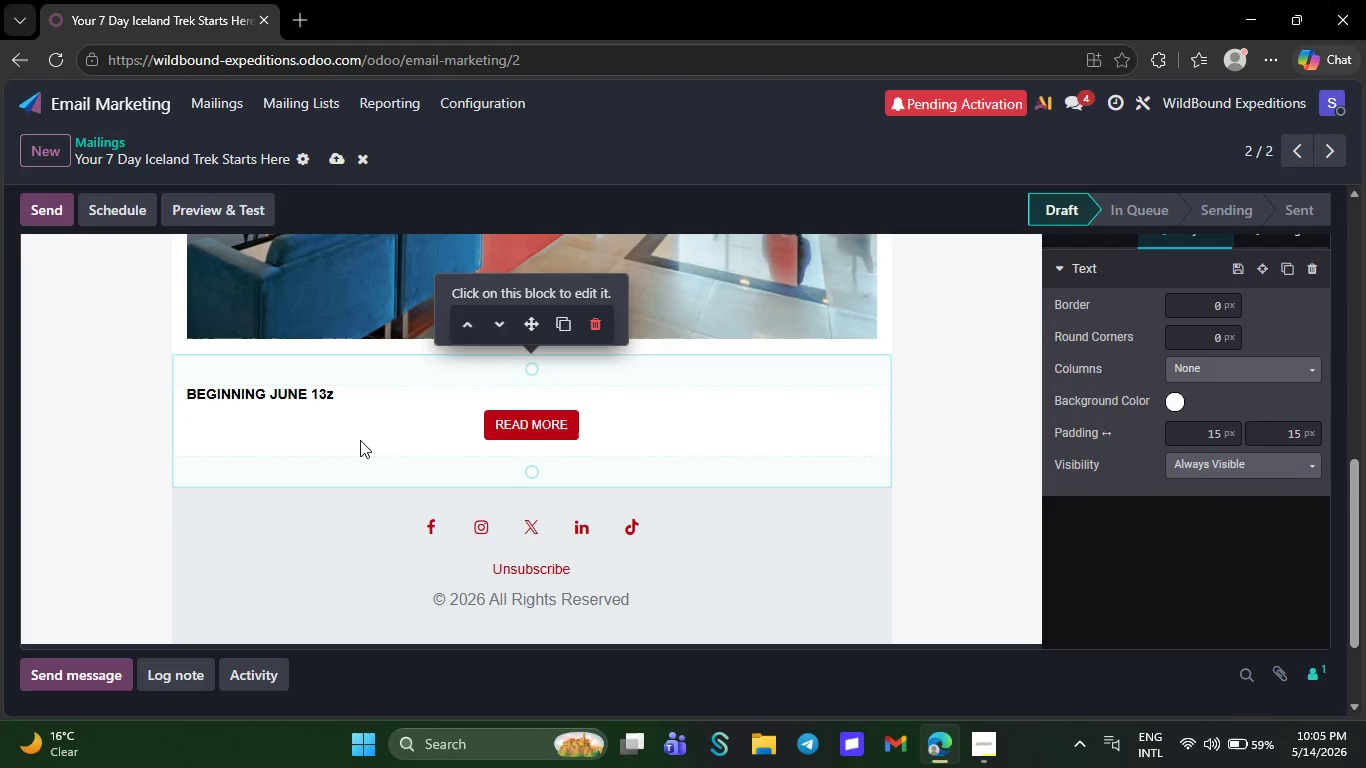 
double_click([360, 440])
 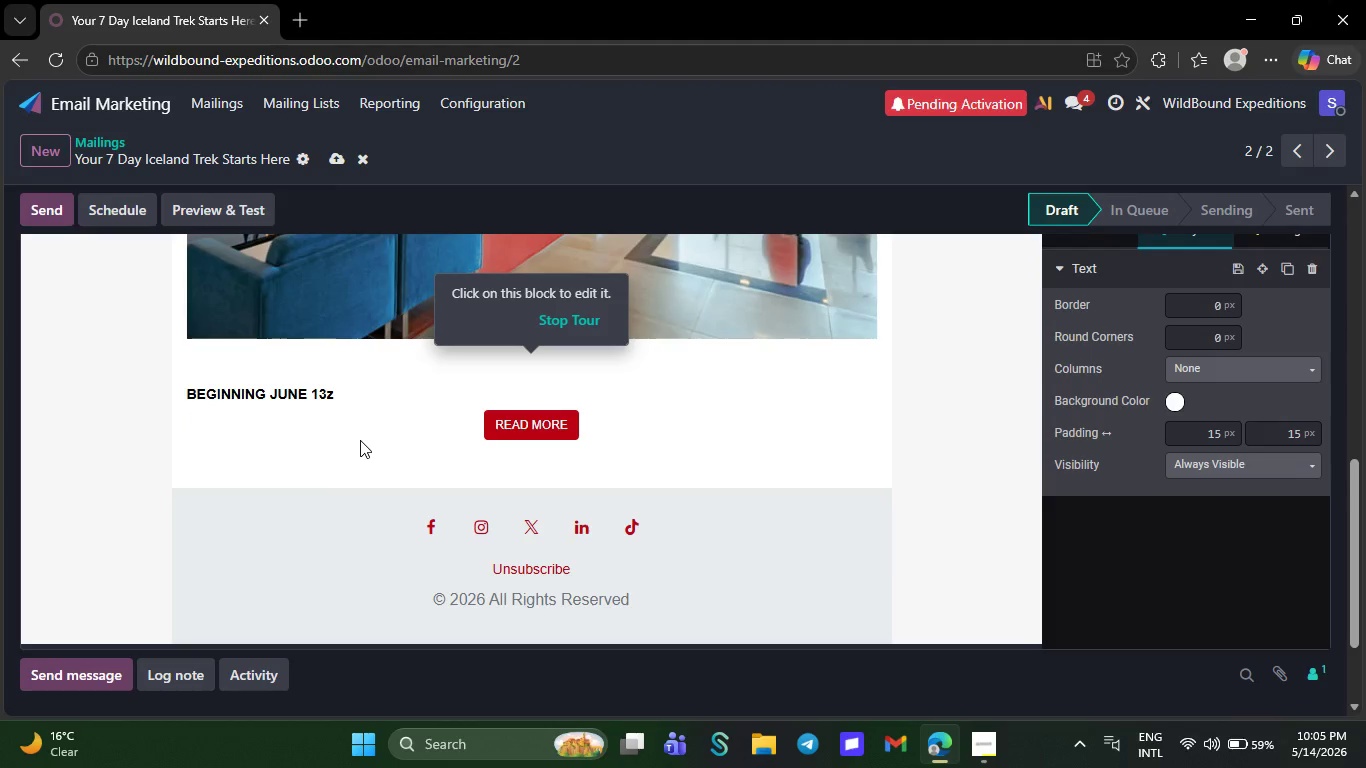 
key(Control+ControlLeft)
 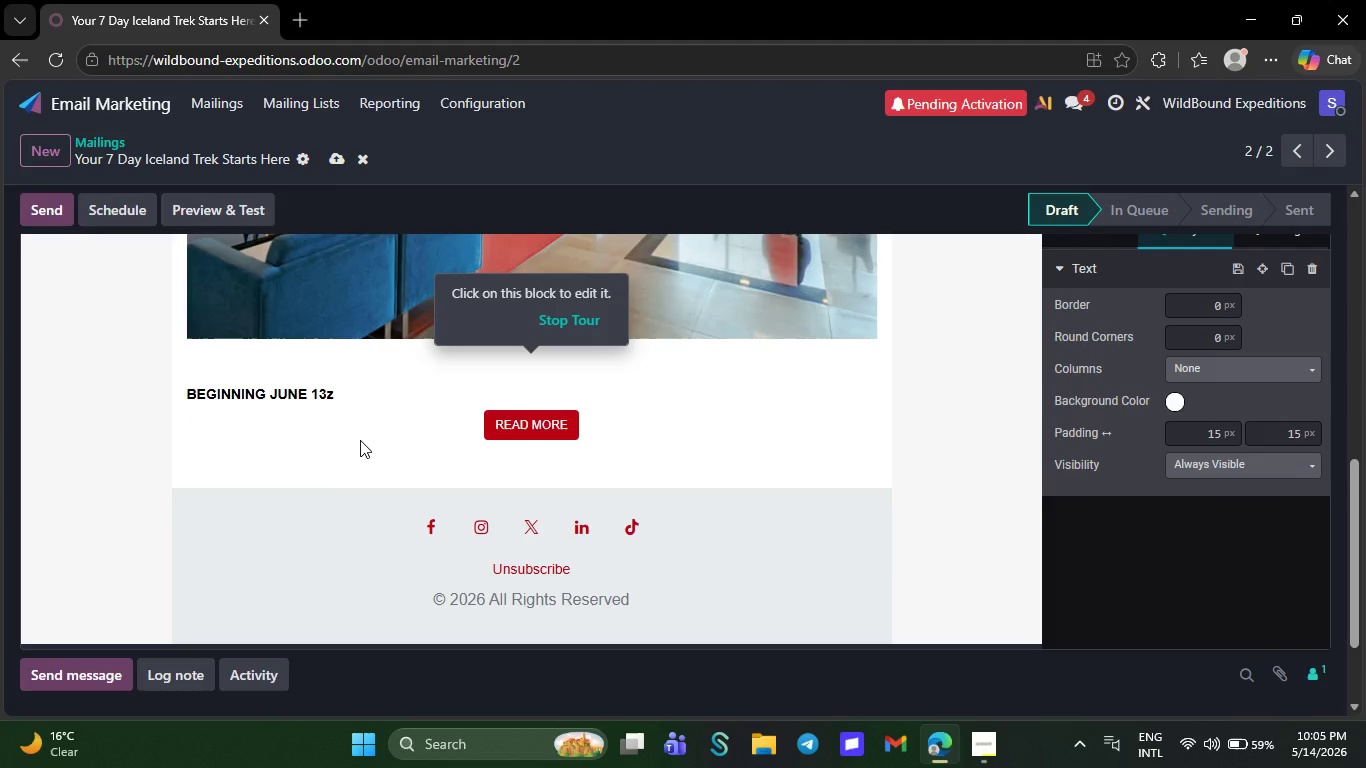 
key(Control+Z)
 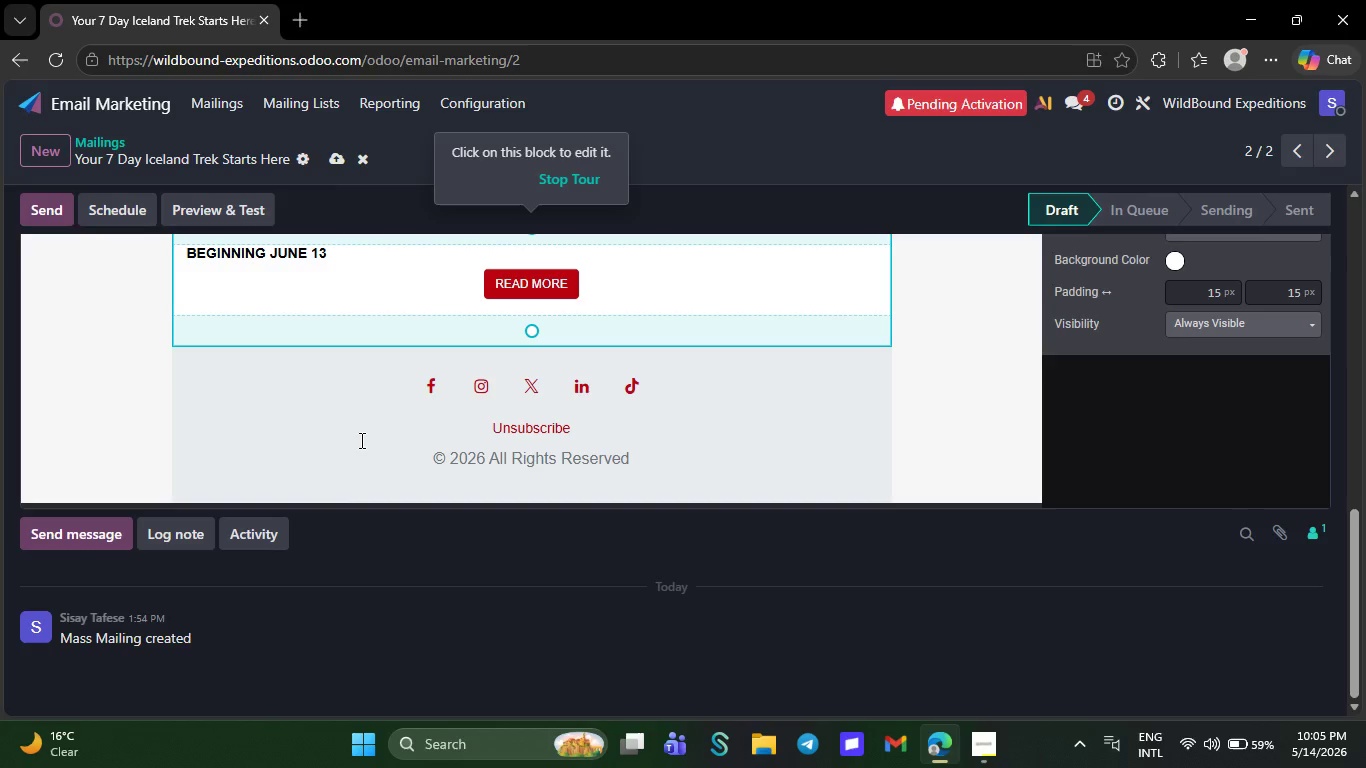 
key(Control+Z)
 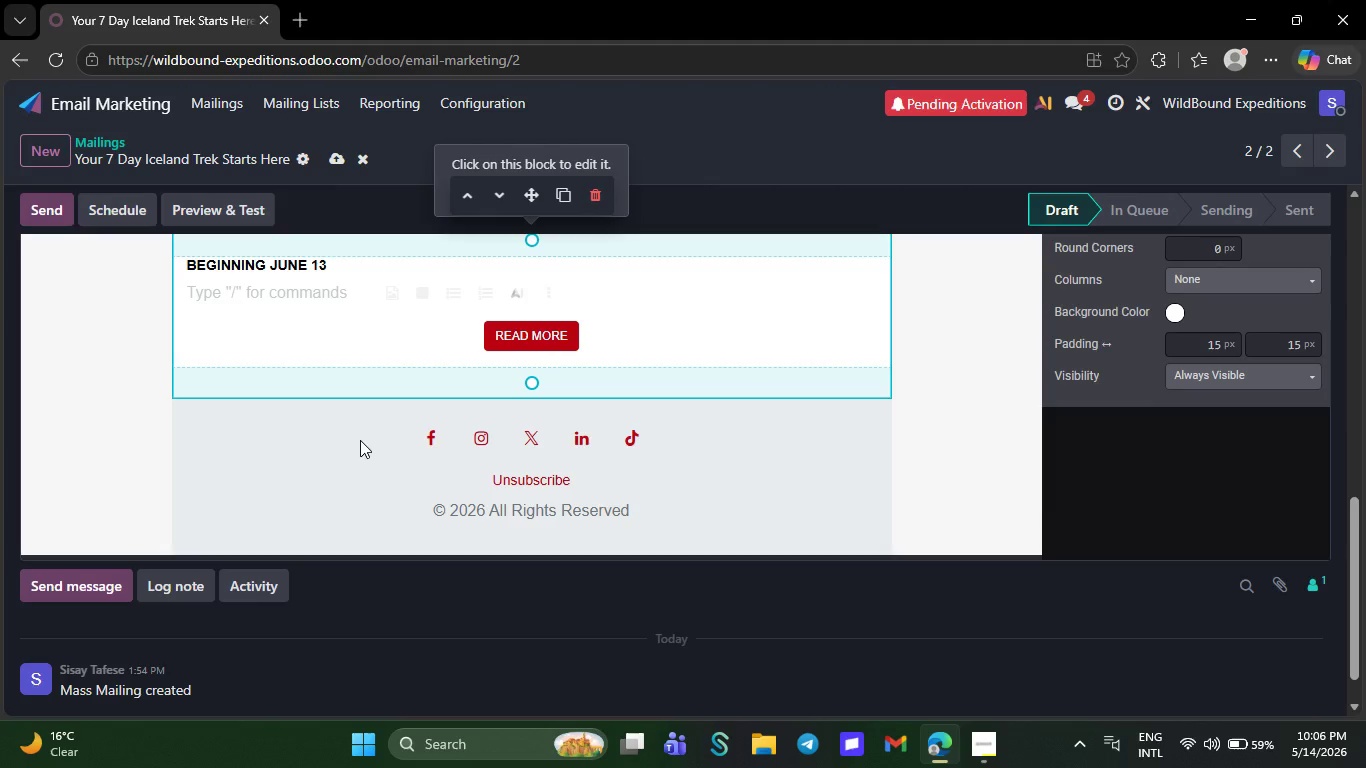 
wait(29.92)
 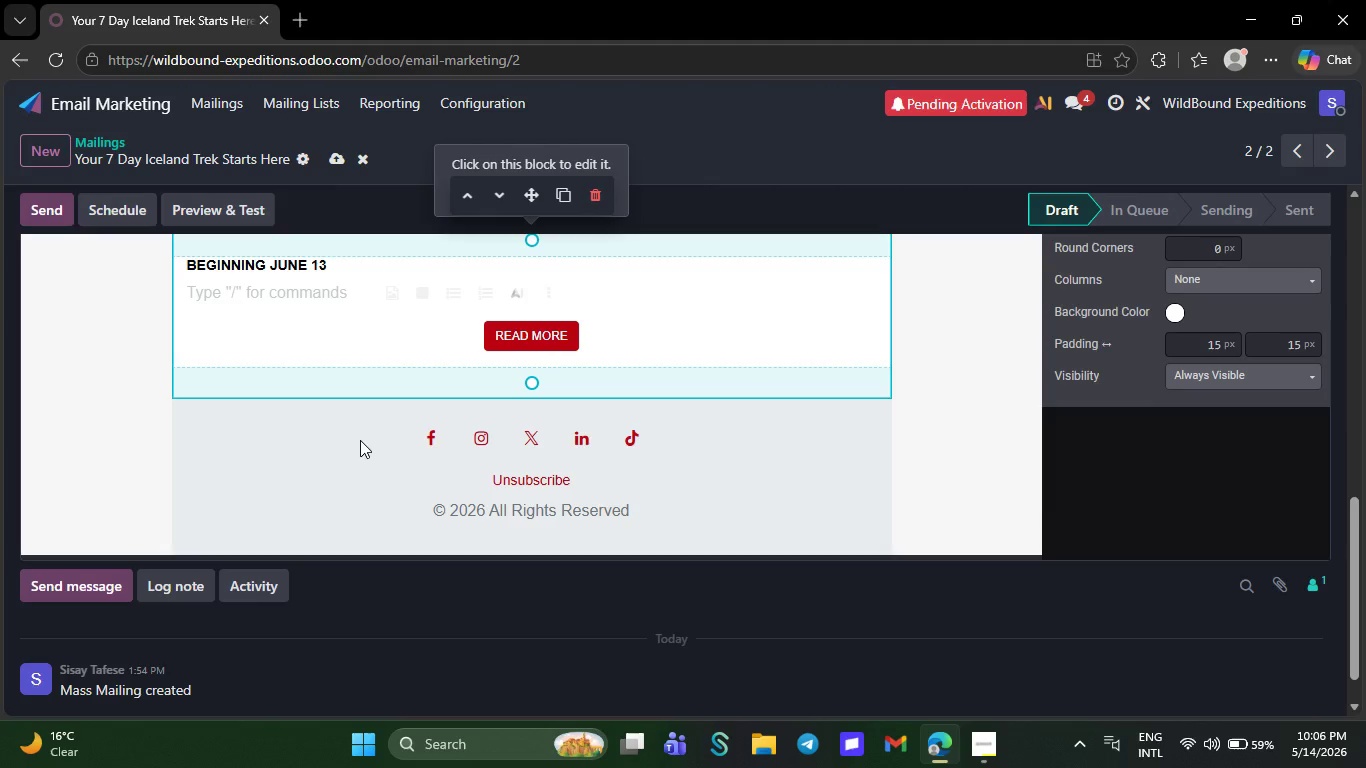 
key(CapsLock)
 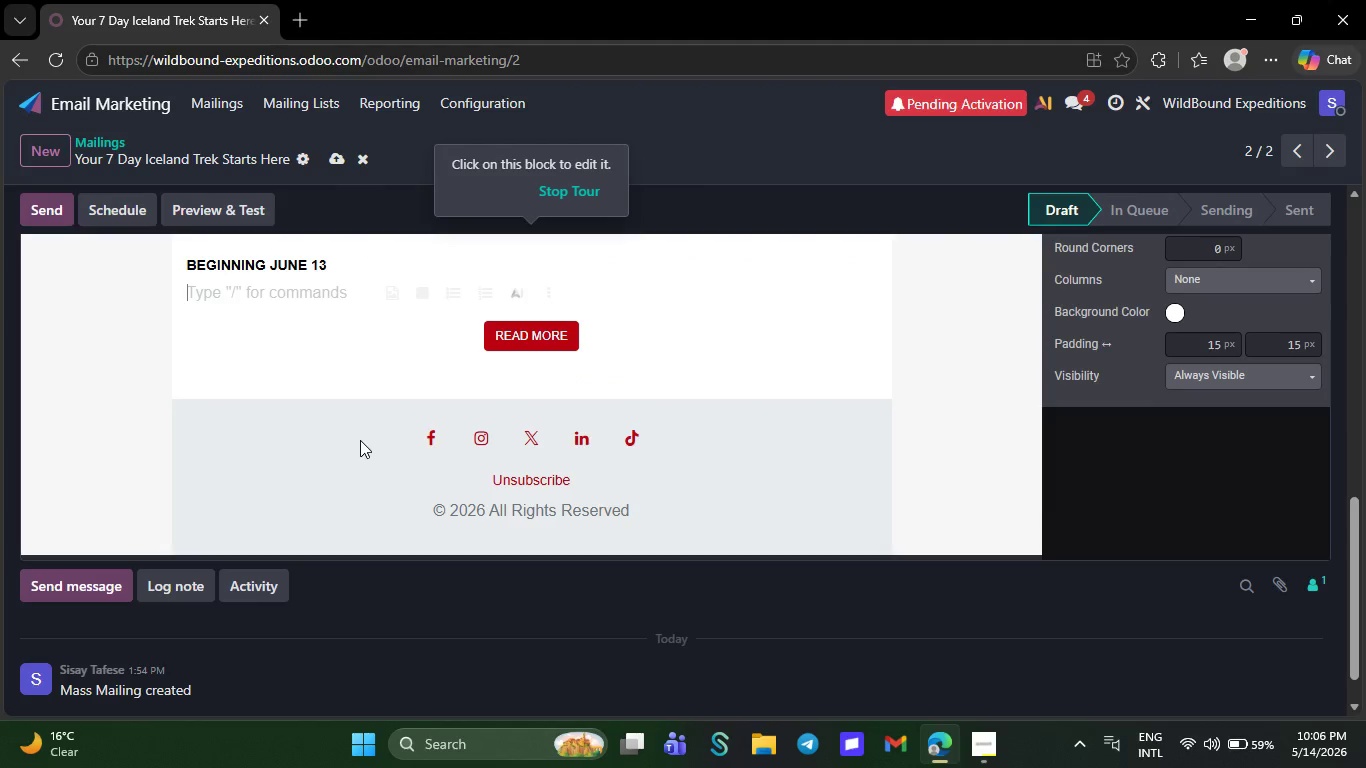 
key(H)
 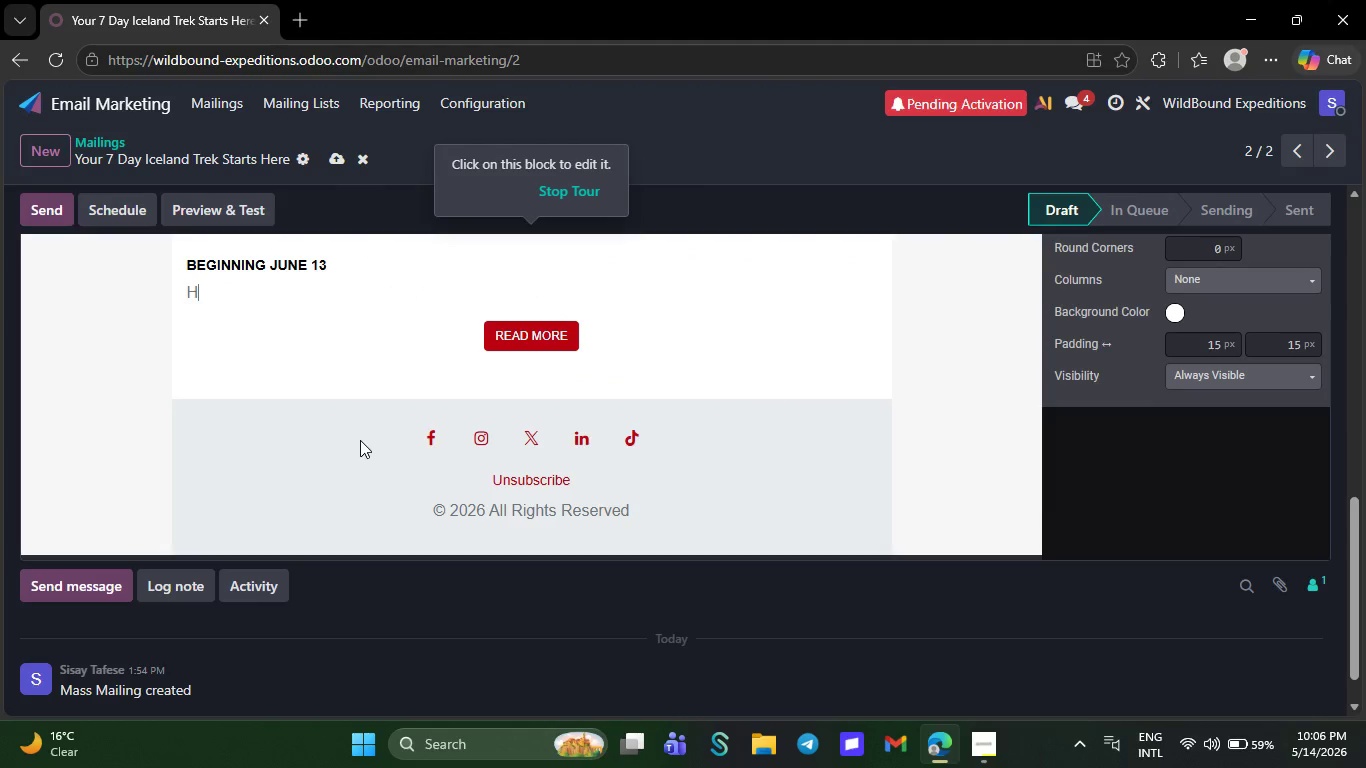 
key(CapsLock)
 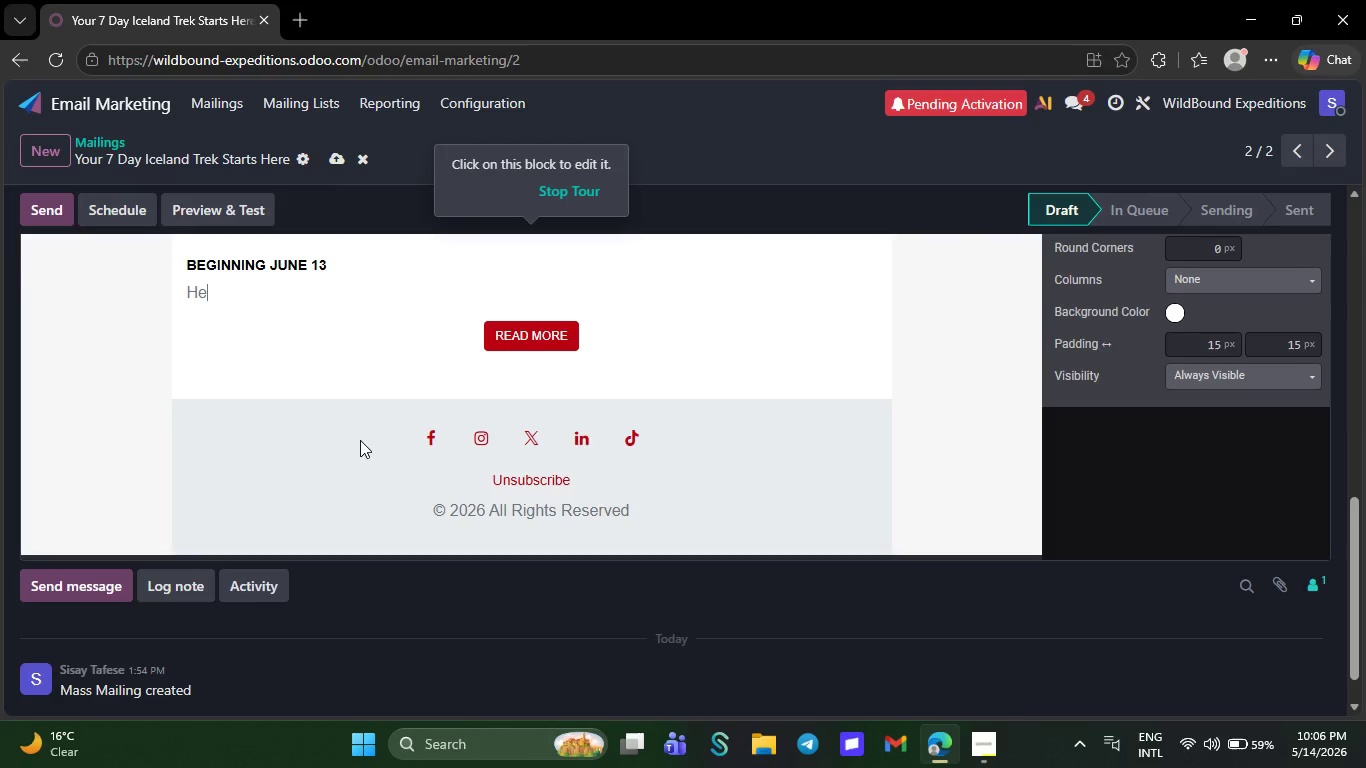 
key(E)
 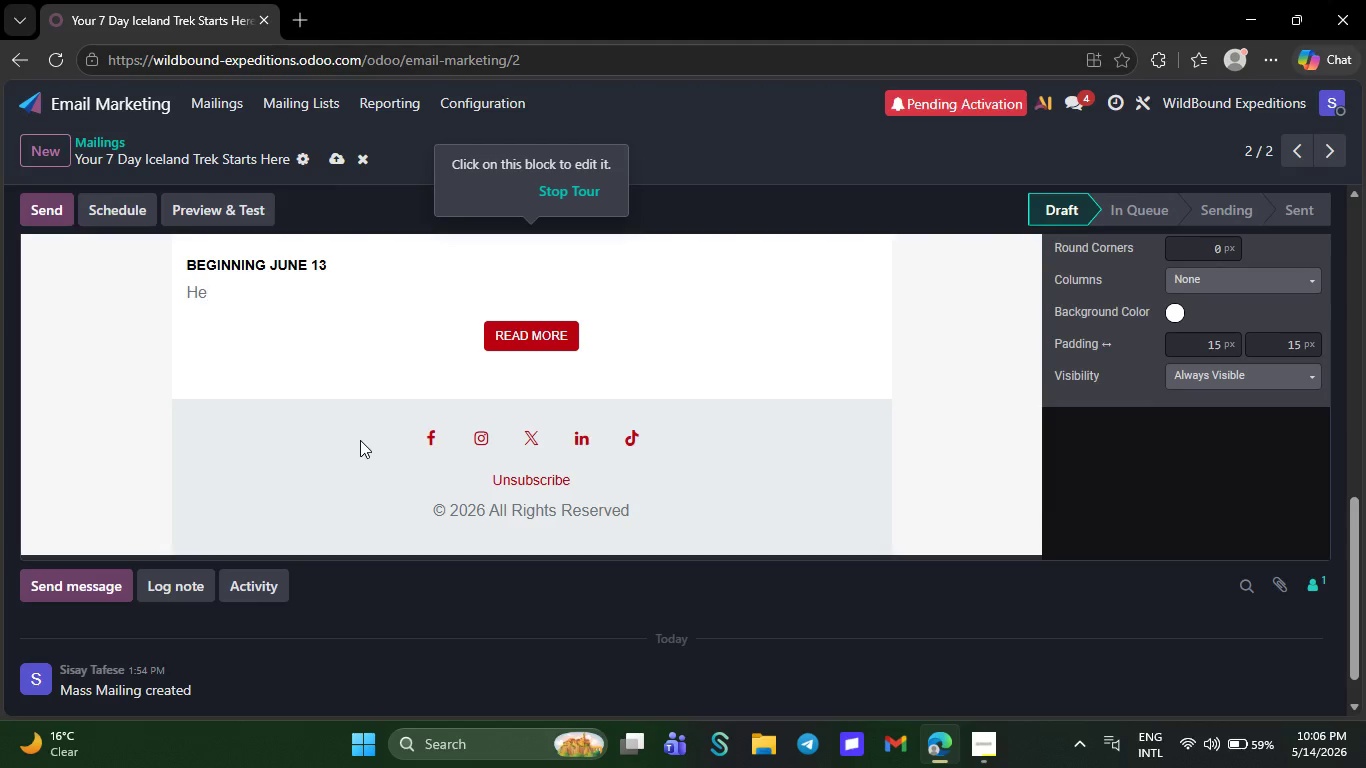 
type(re's closer look at the Gl)
 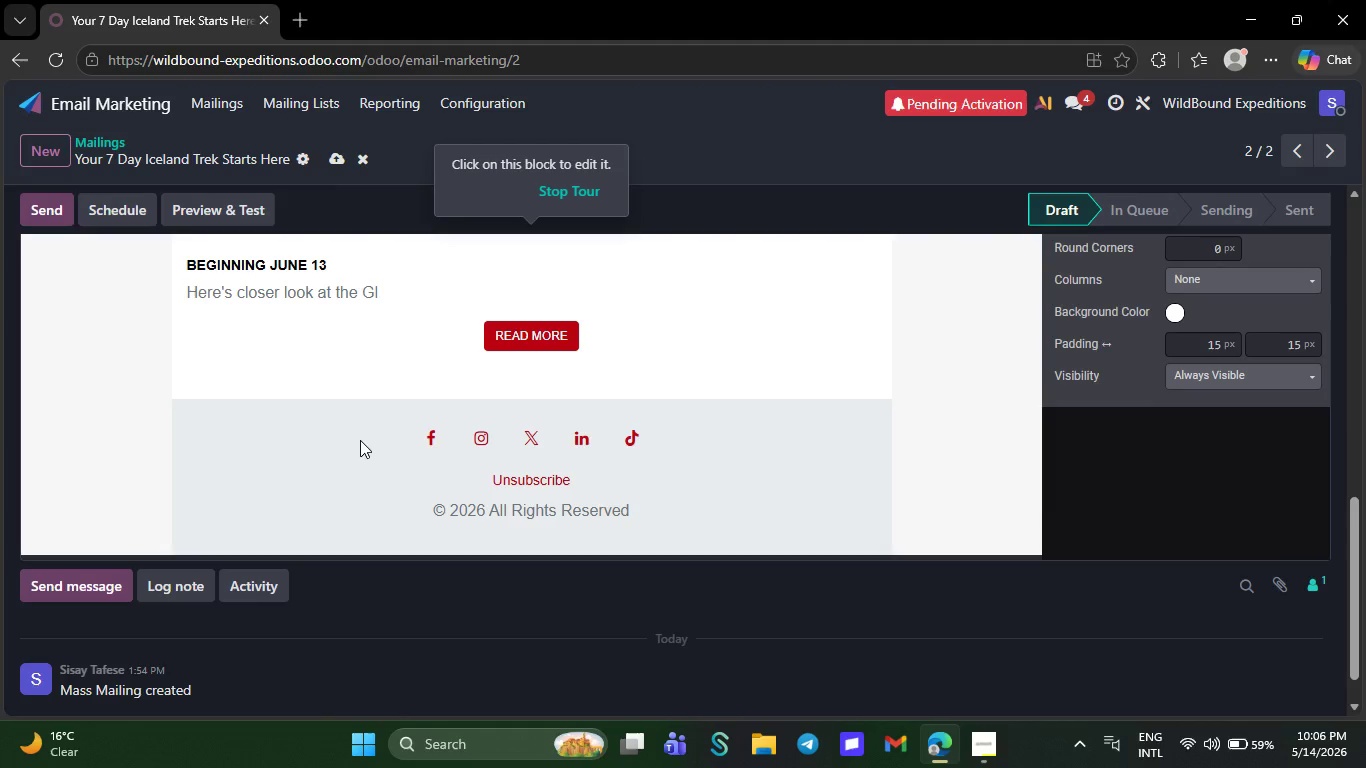 
type(acier)
 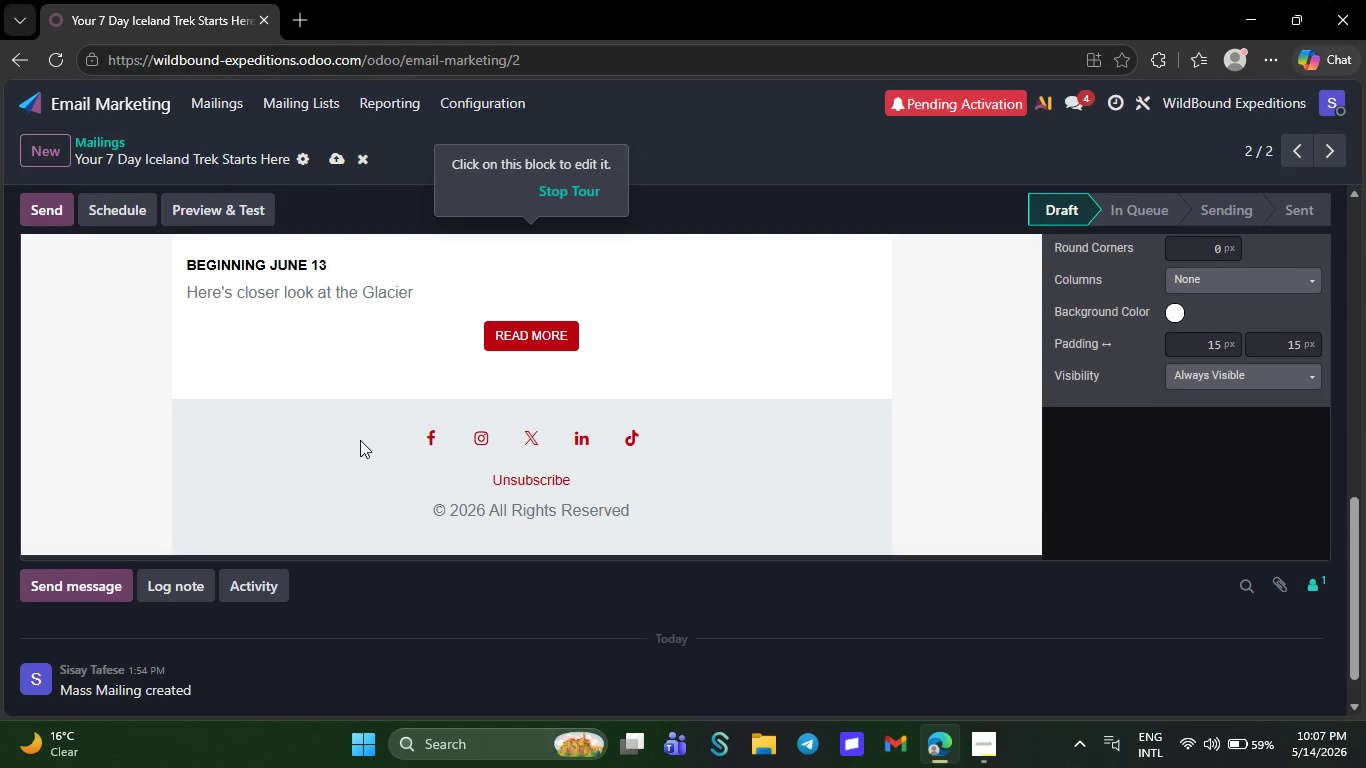 
wait(30.03)
 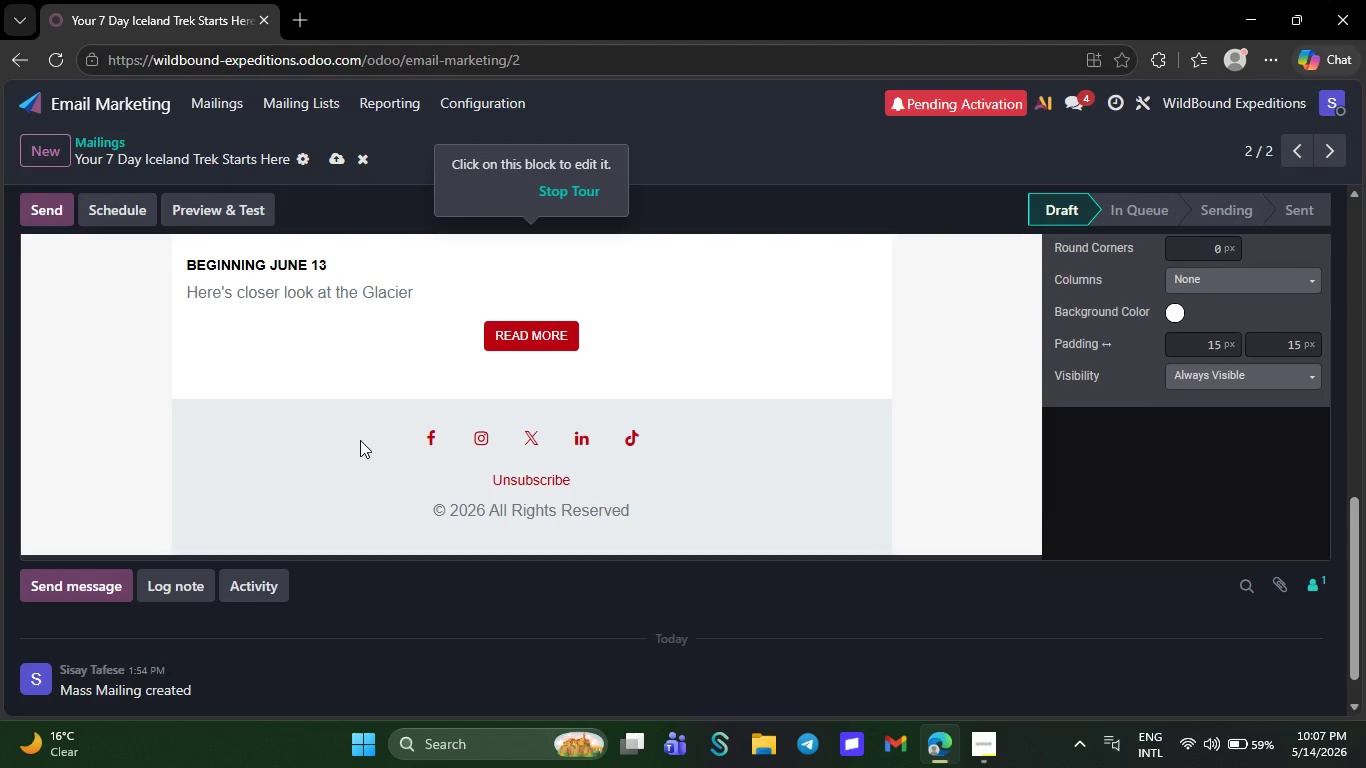 
type( & Grotton)
 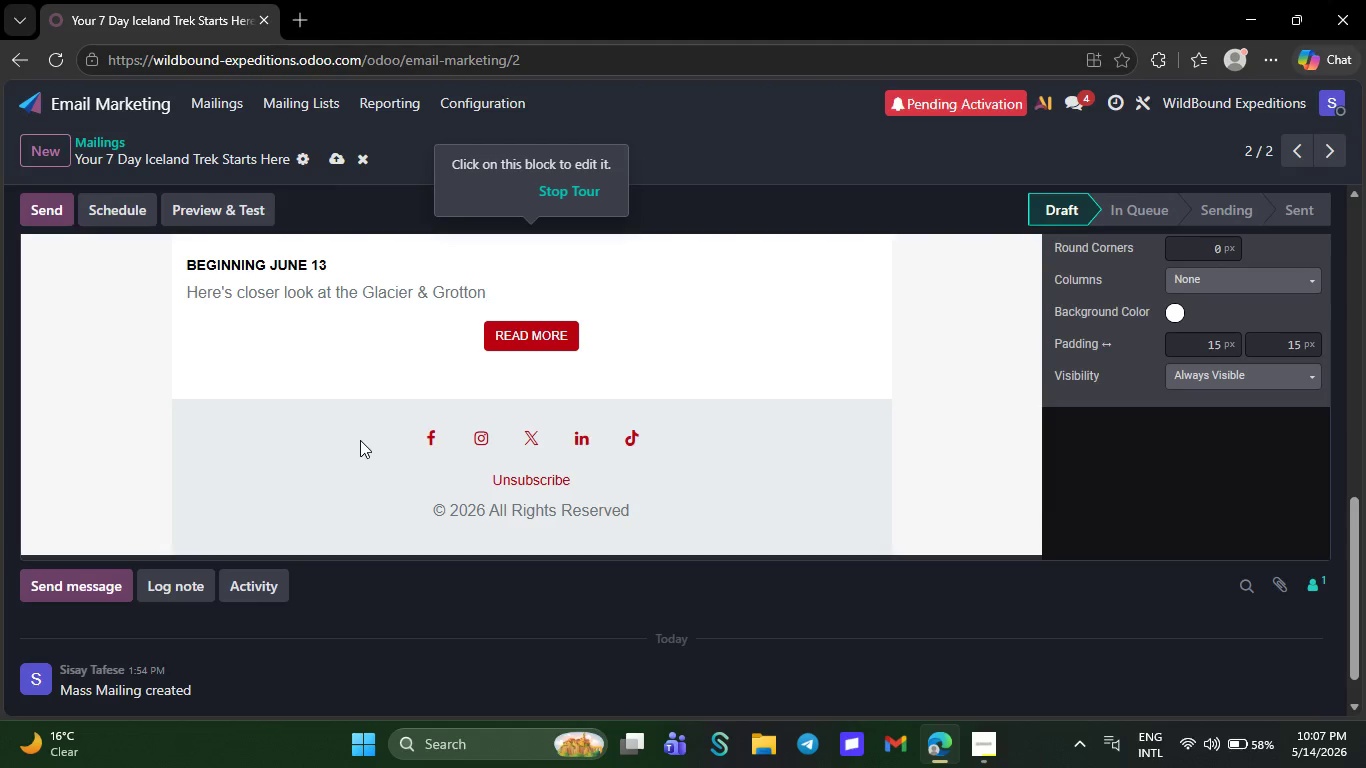 
key(Backspace)
type(n)
key(Backspace)
type( expero)
key(Backspace)
type(i)
 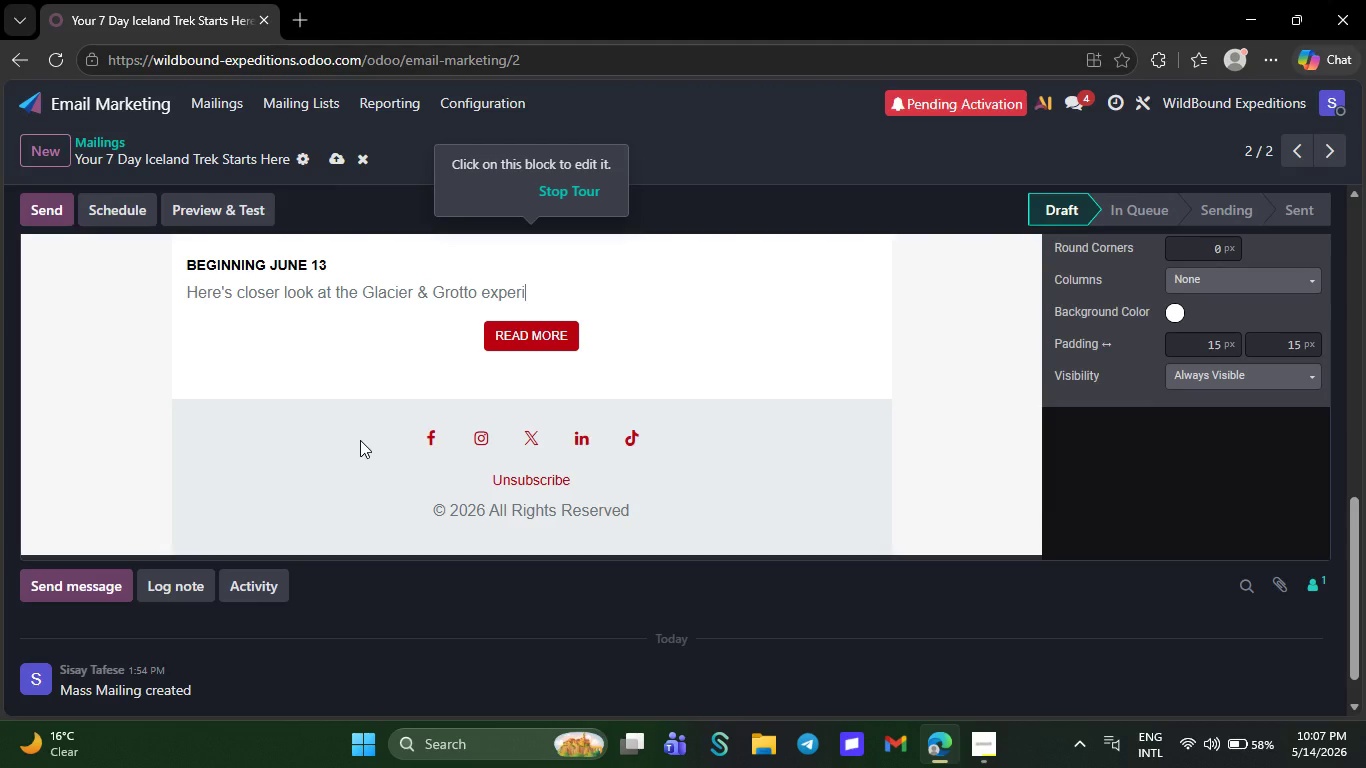 
type(ence)
 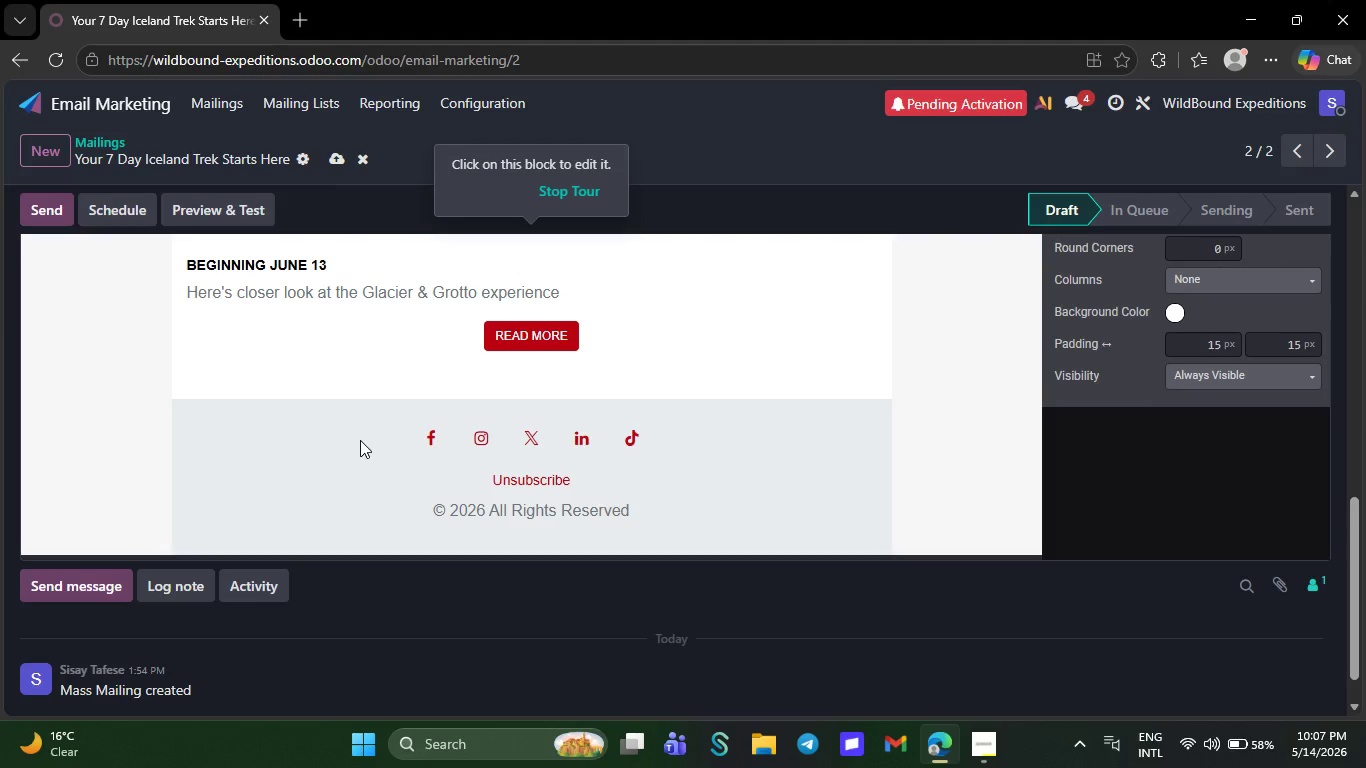 
wait(5.39)
 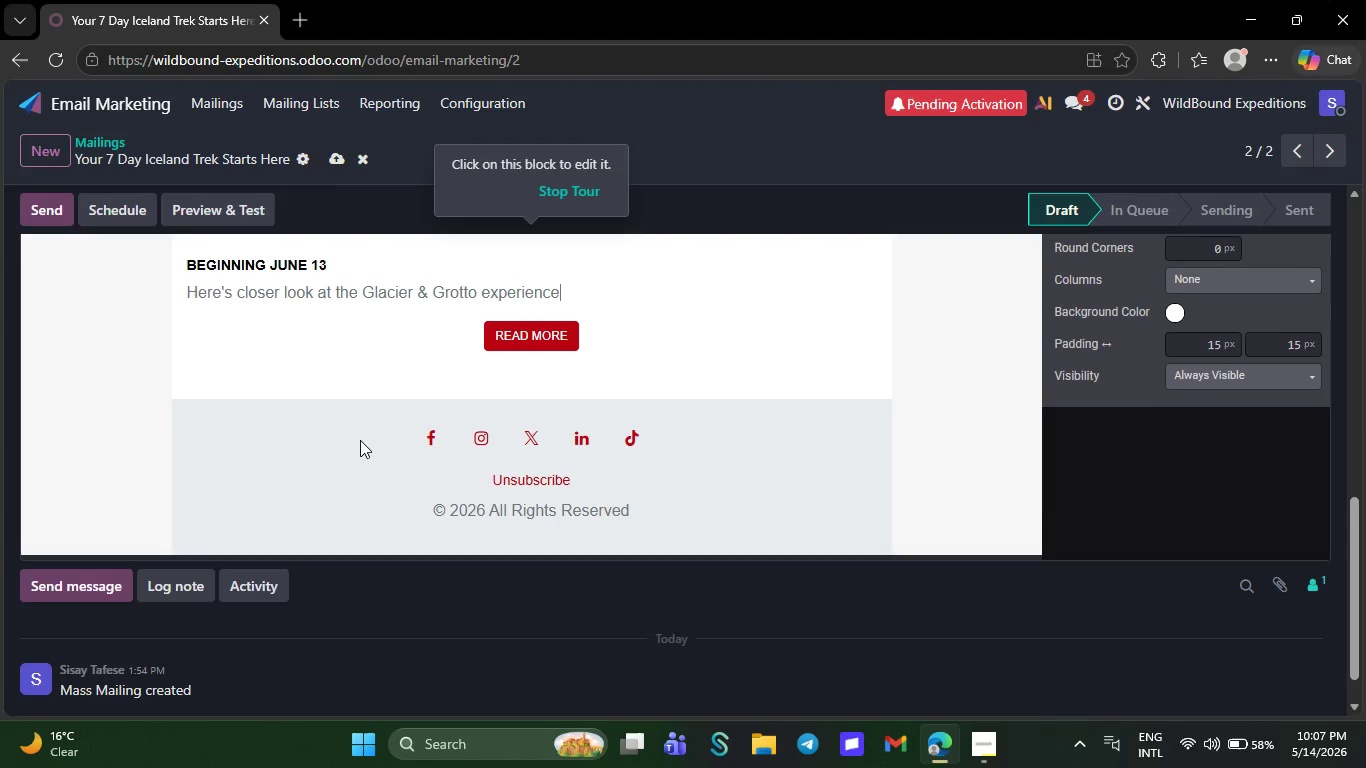 
type(.)
key(NumpadEnter)
type(Day 1 - Arrival im)
key(Backspace)
type(n Reyk)
 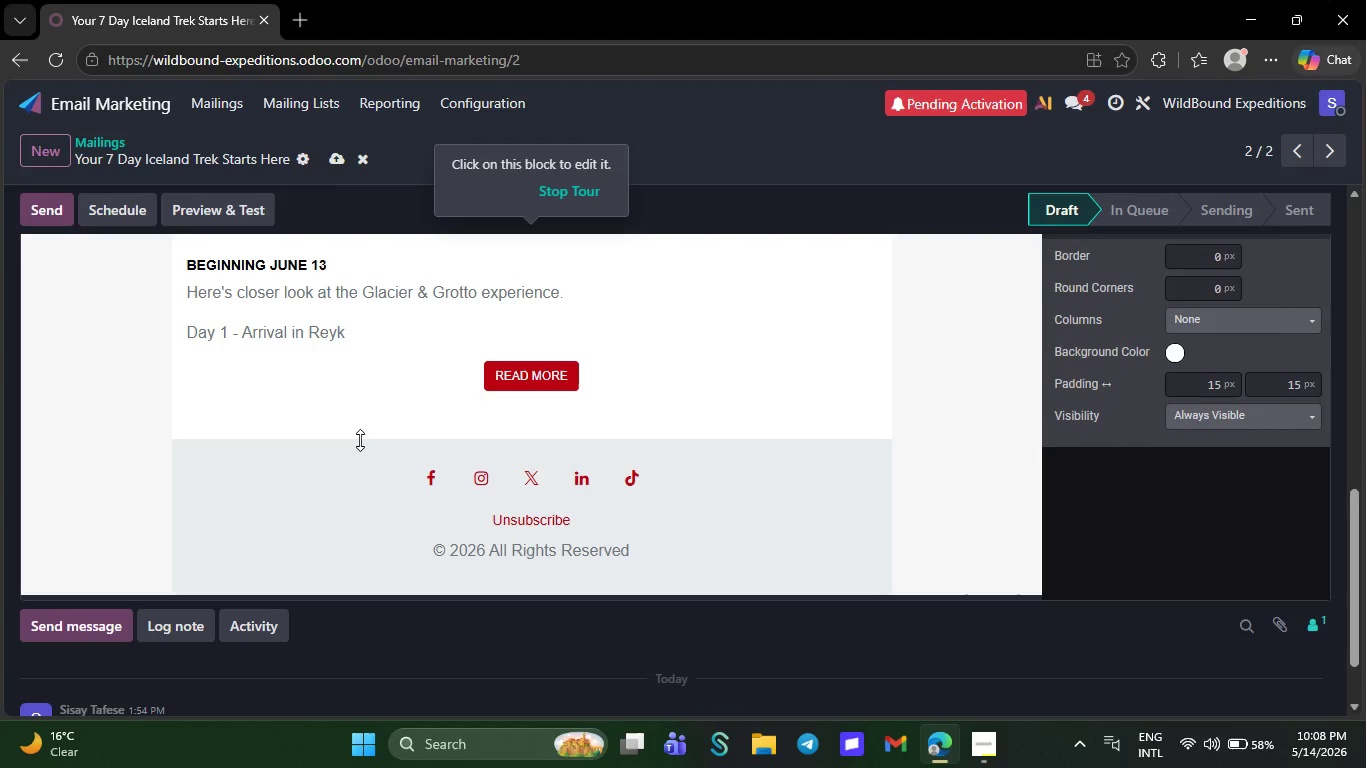 
type(javik Meet your expedition team and prerare gear for thr)
key(Backspace)
type(e trk)
 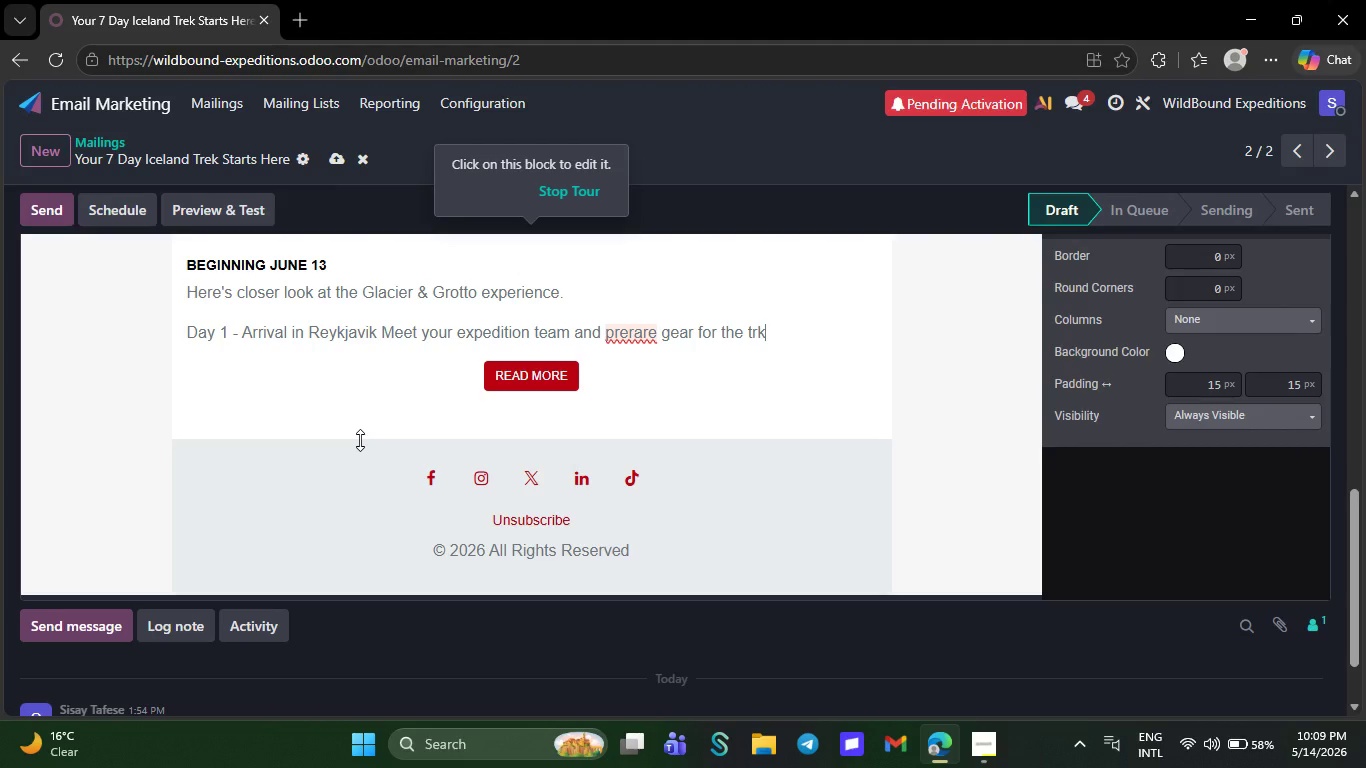 
type( ag)
key(Backspace)
type(head.)
 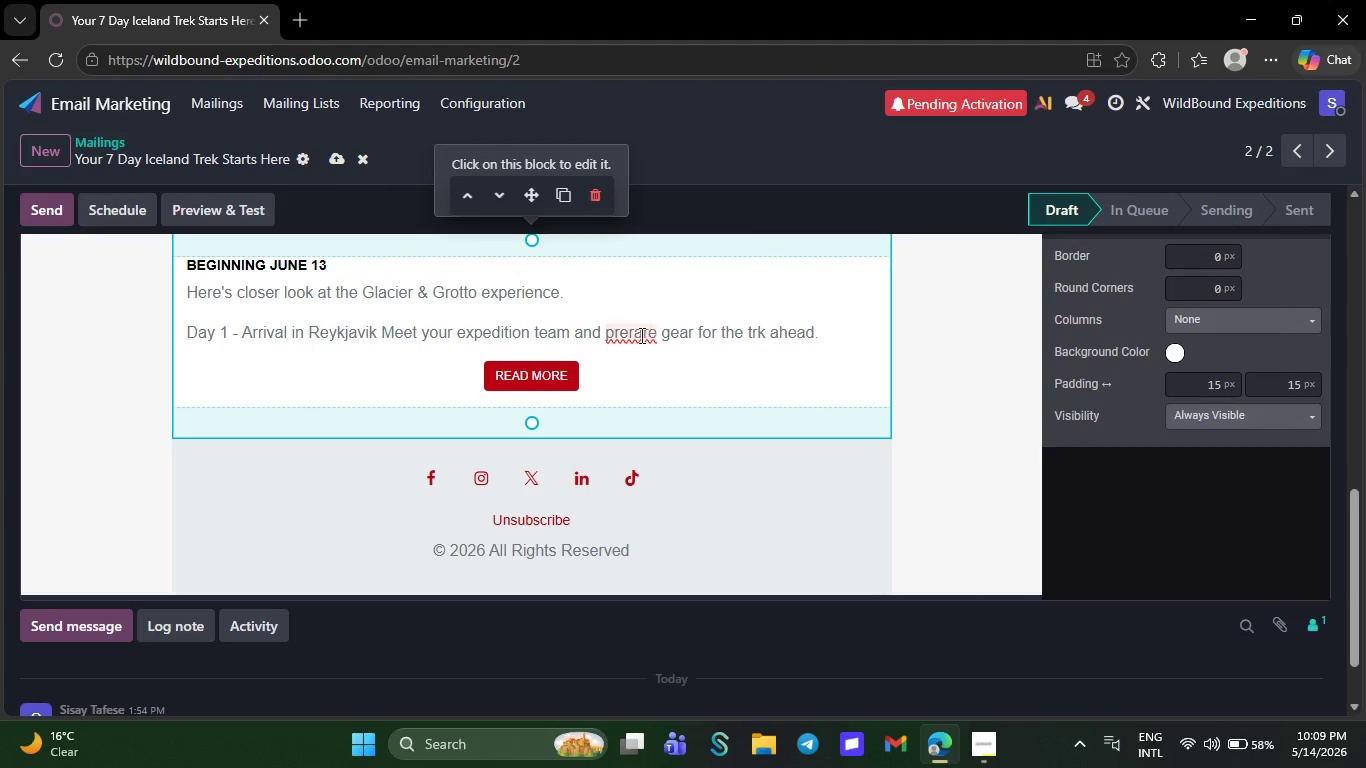 
left_click([634, 343])
 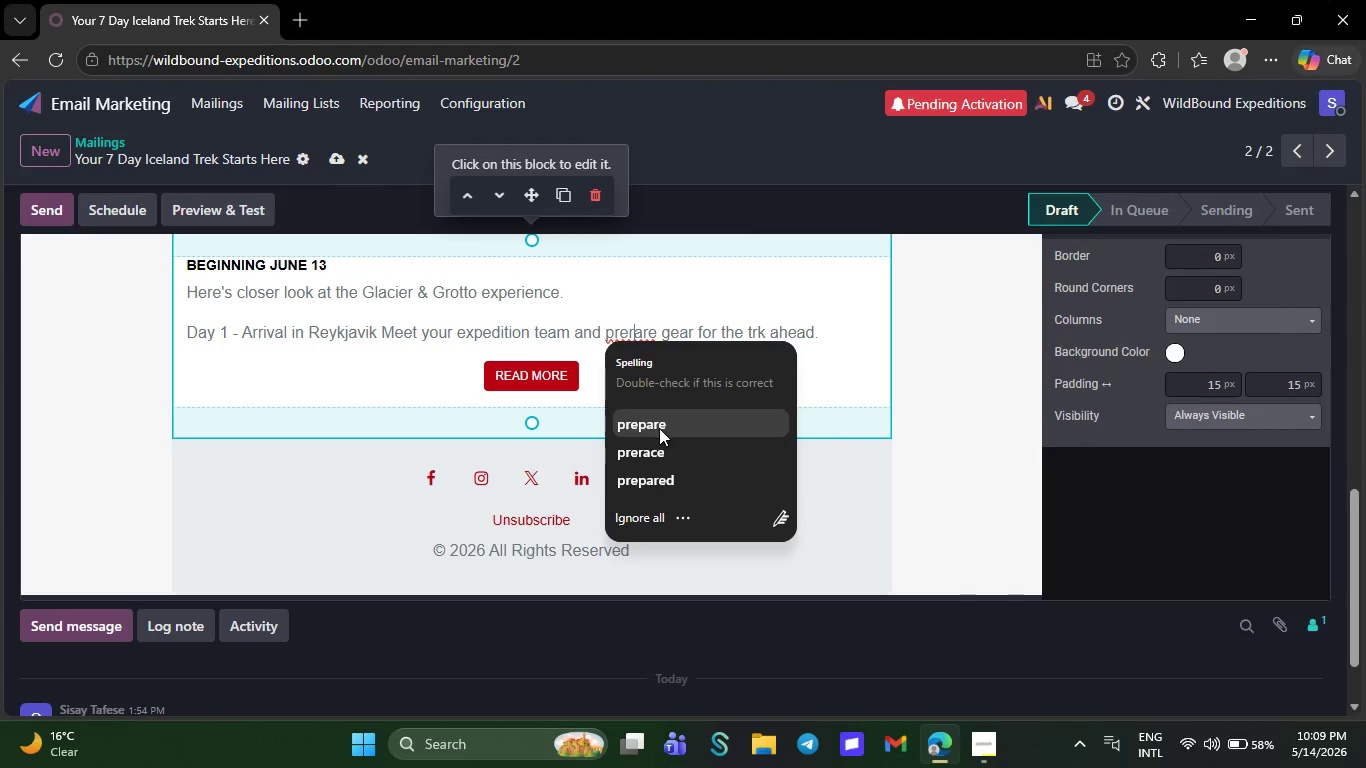 
left_click([659, 428])
 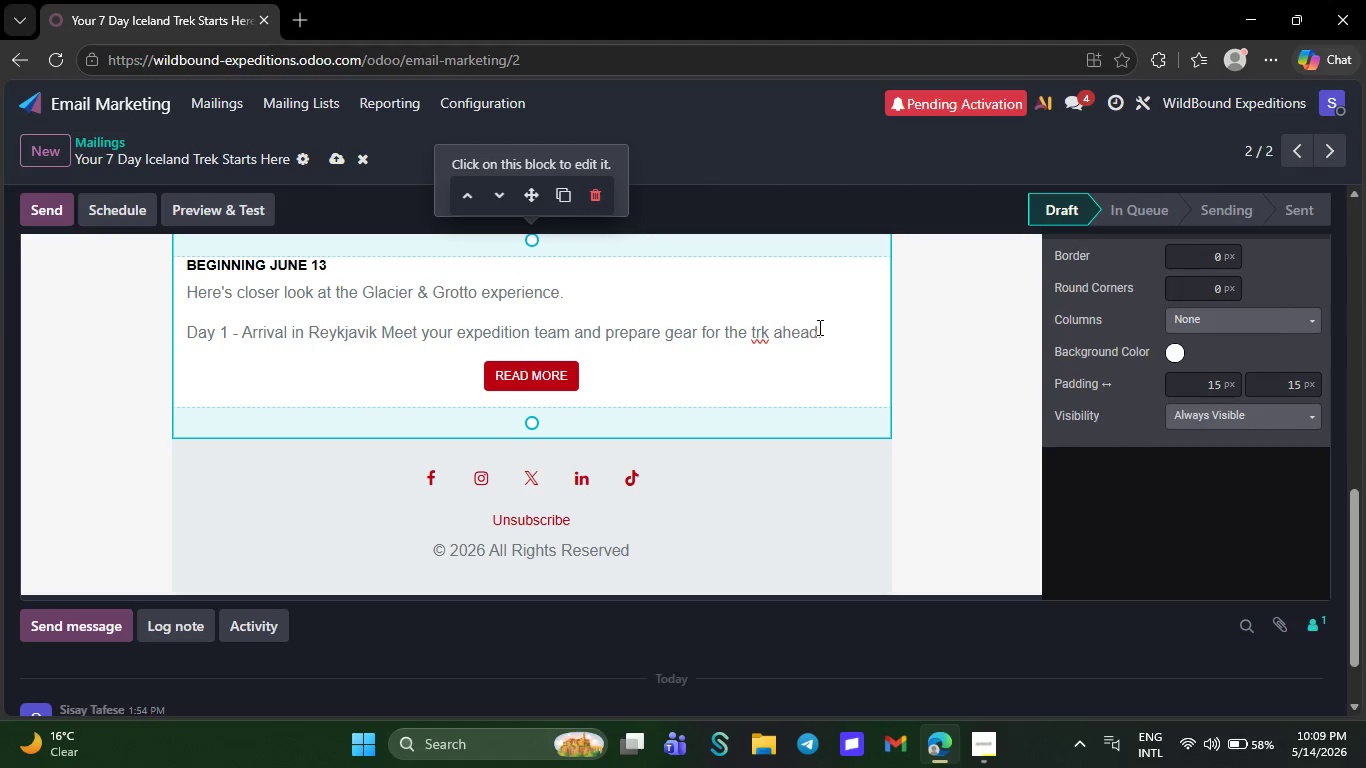 
left_click([821, 327])
 